 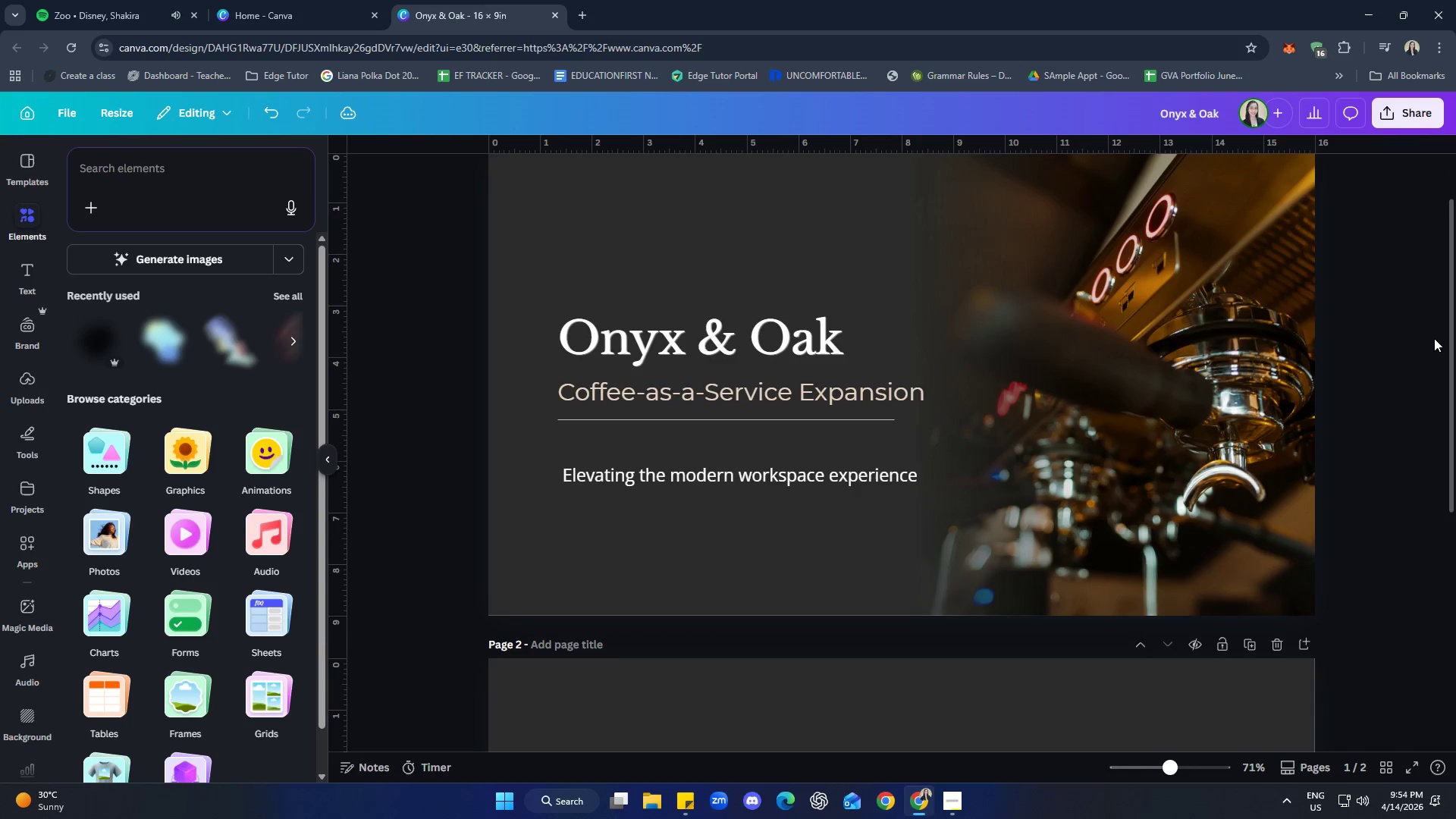 
scroll: coordinate [1419, 436], scroll_direction: up, amount: 1.0
 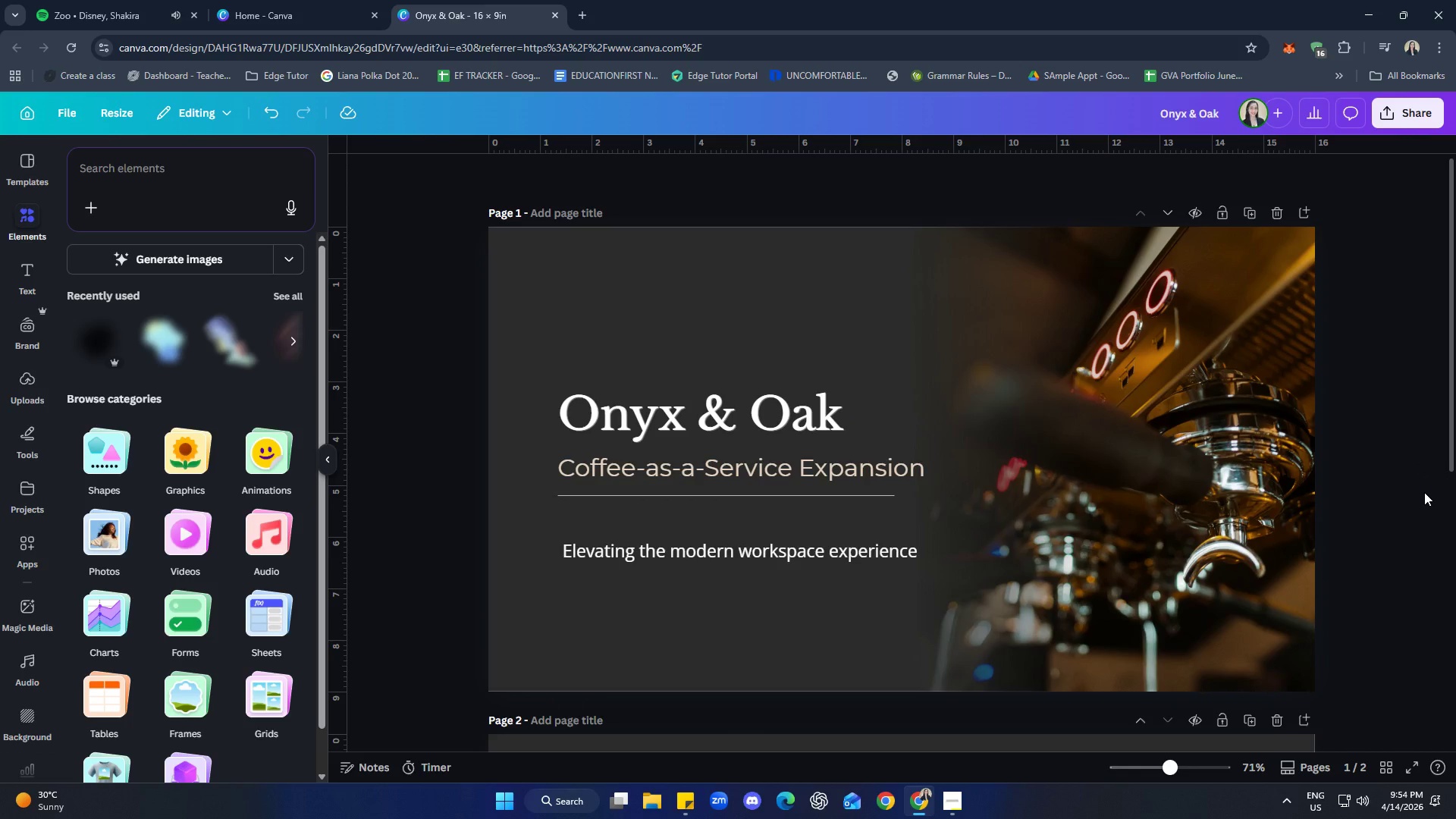 
scroll: coordinate [1417, 502], scroll_direction: down, amount: 6.0
 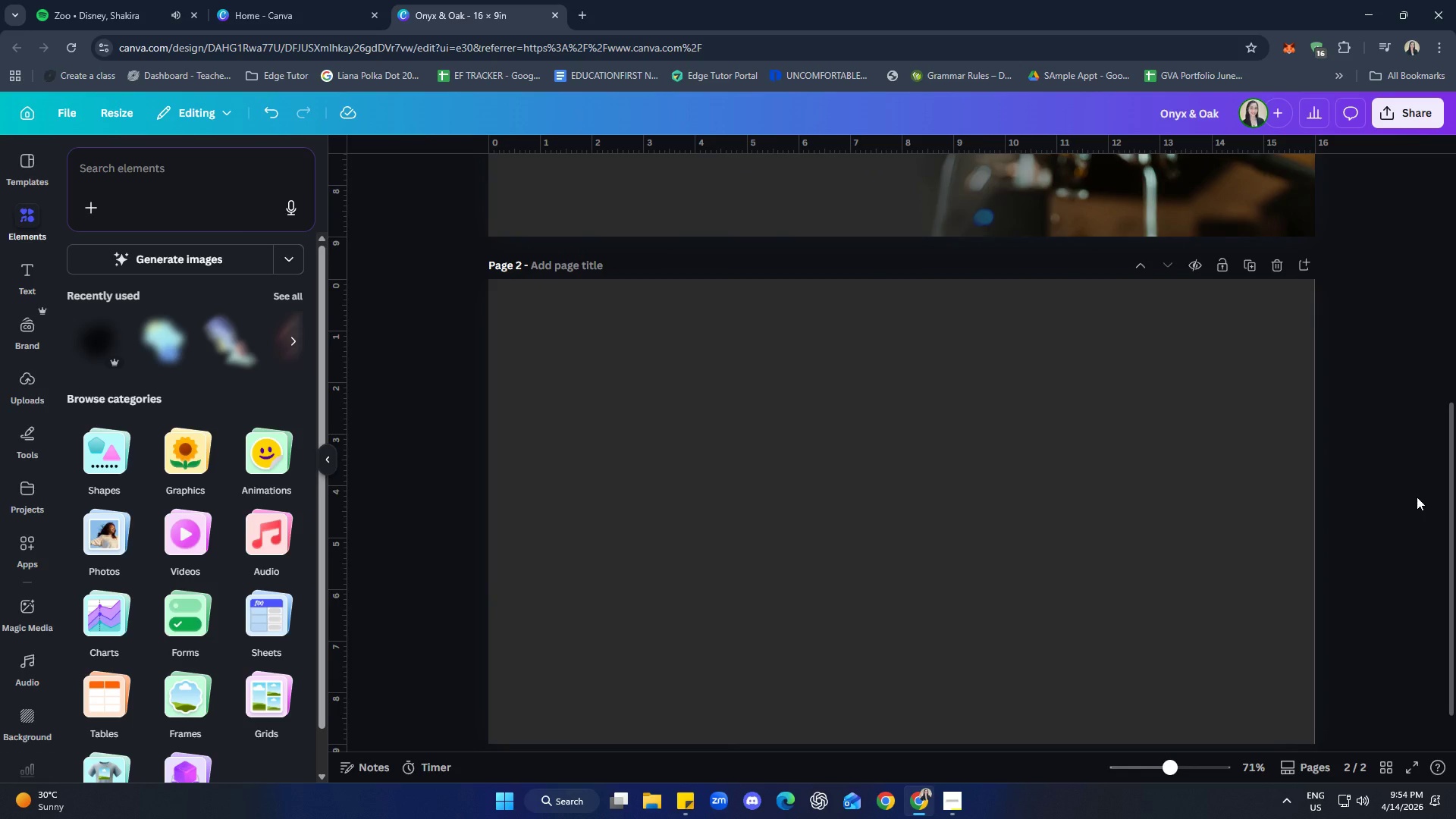 
wait(5.68)
 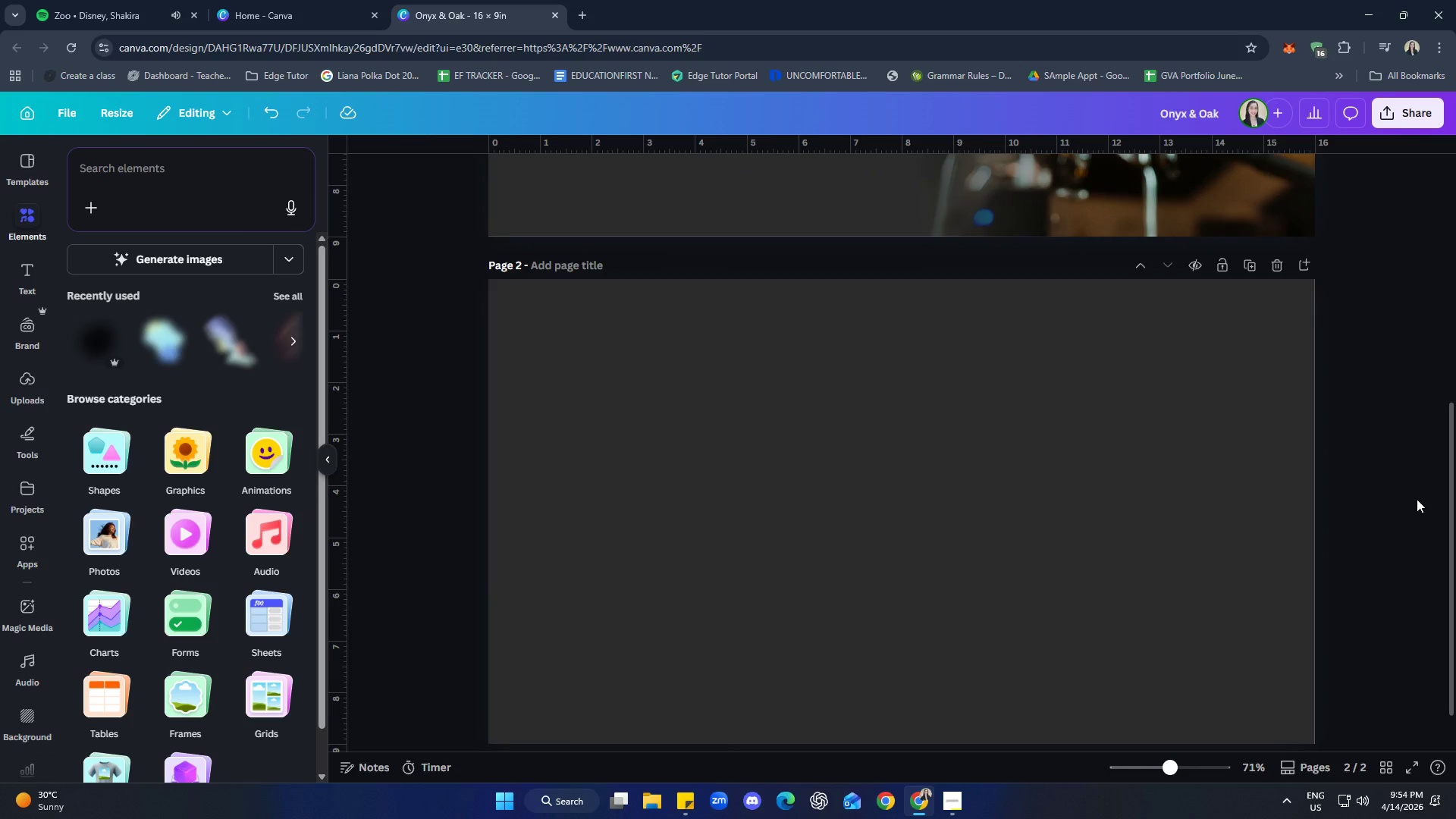 
scroll: coordinate [1420, 601], scroll_direction: up, amount: 6.0
 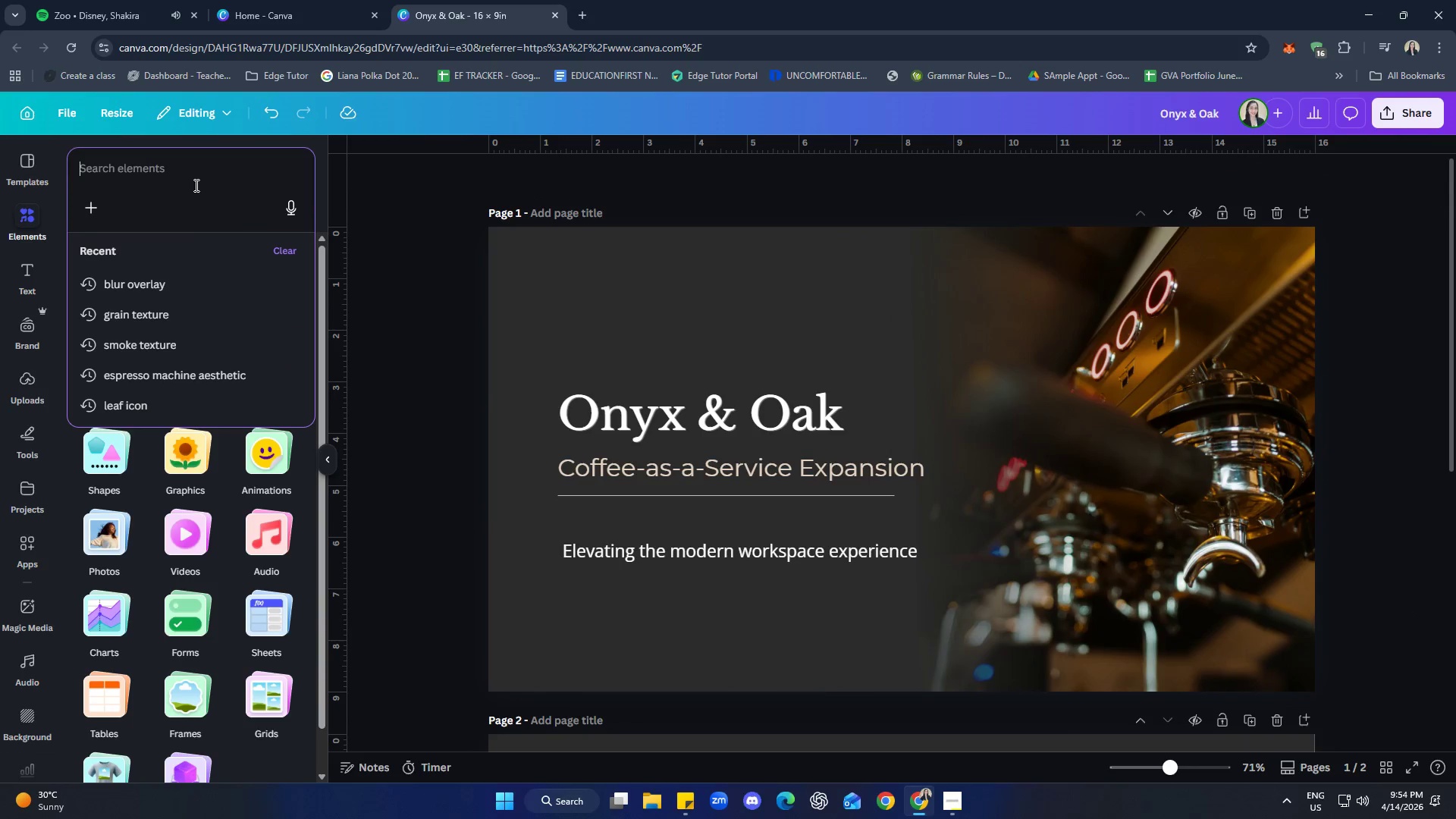 
type(grs)
key(Backspace)
type(adient black)
 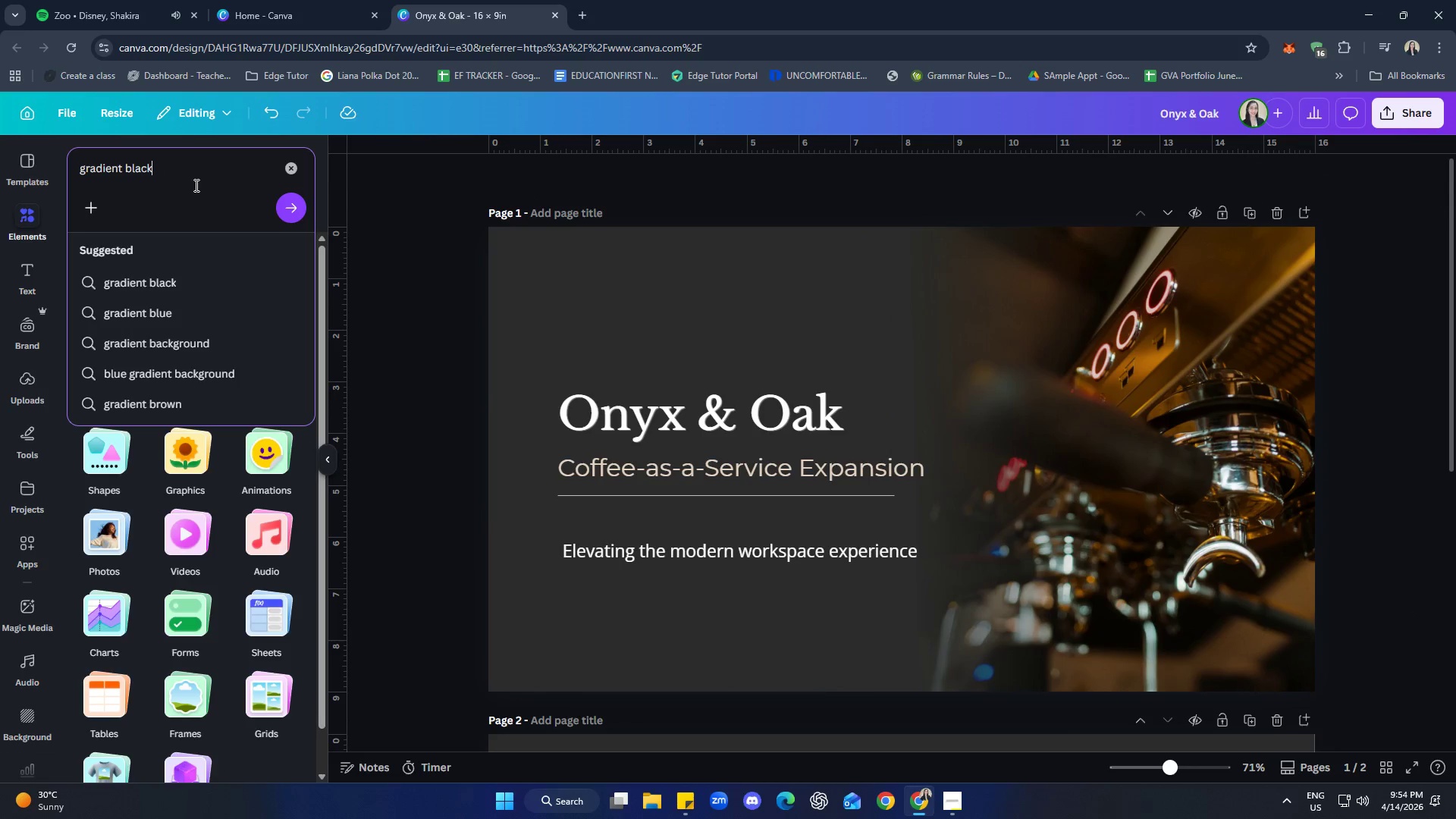 
key(Enter)
 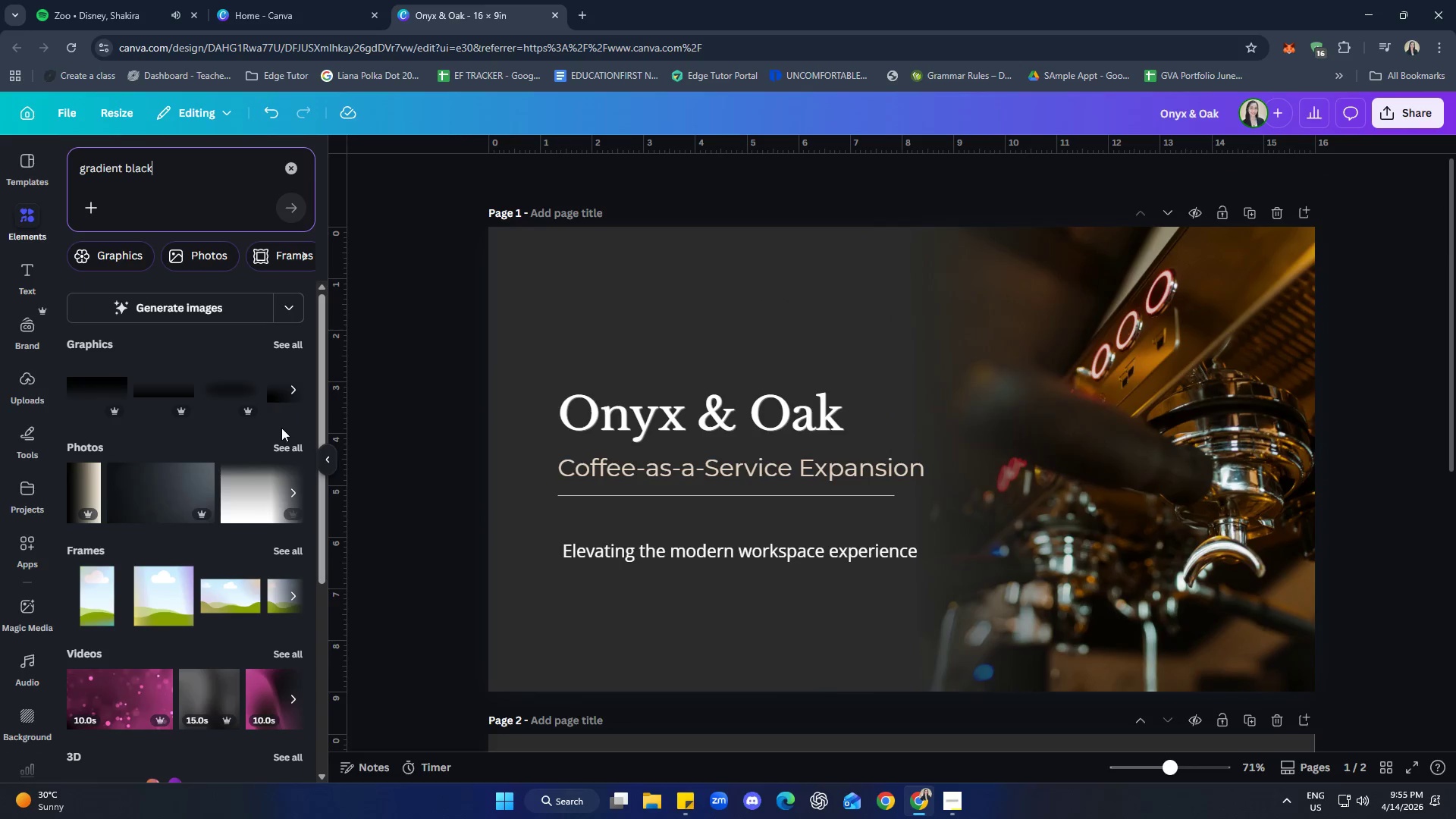 
left_click([287, 337])
 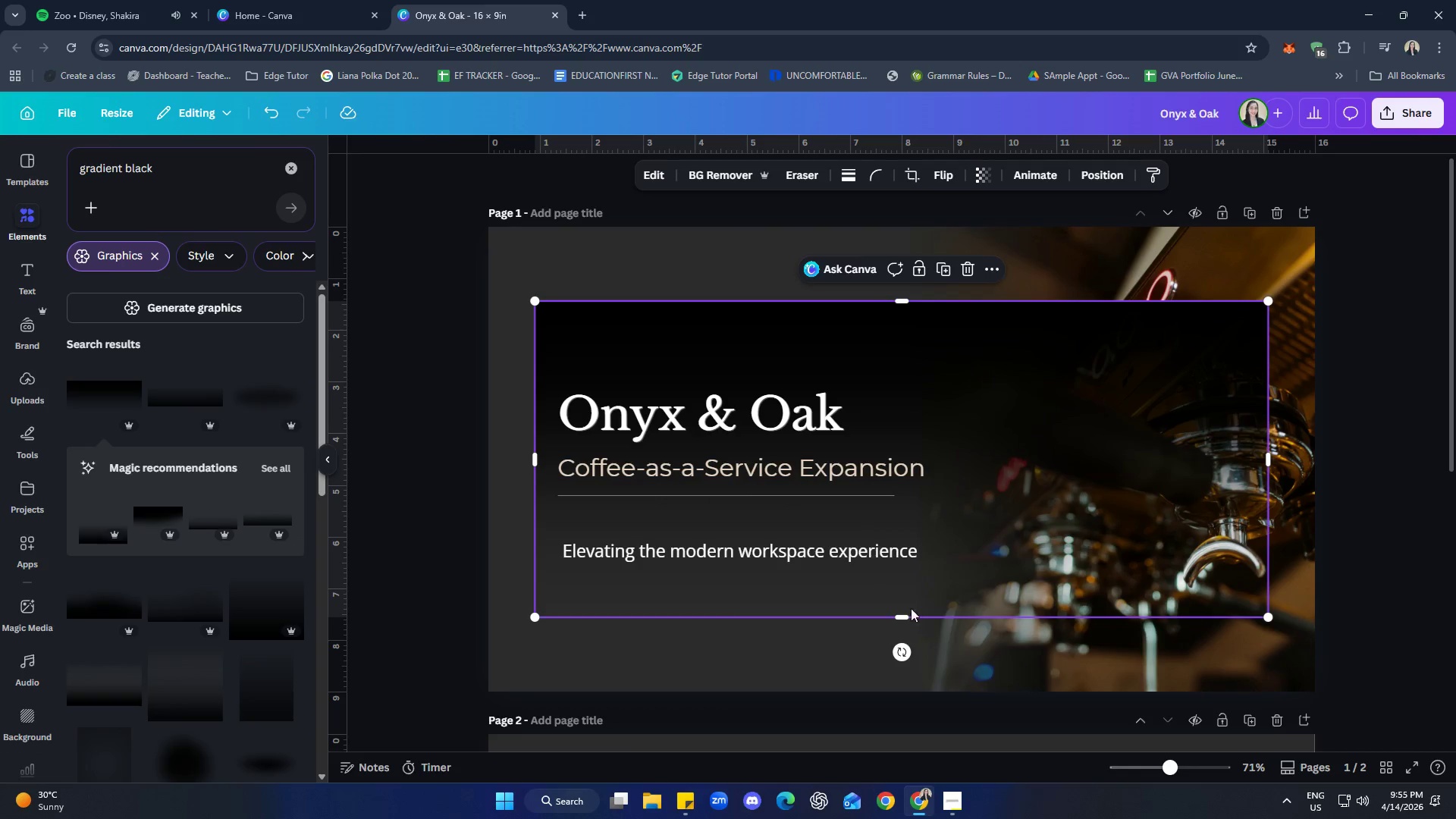 
wait(5.06)
 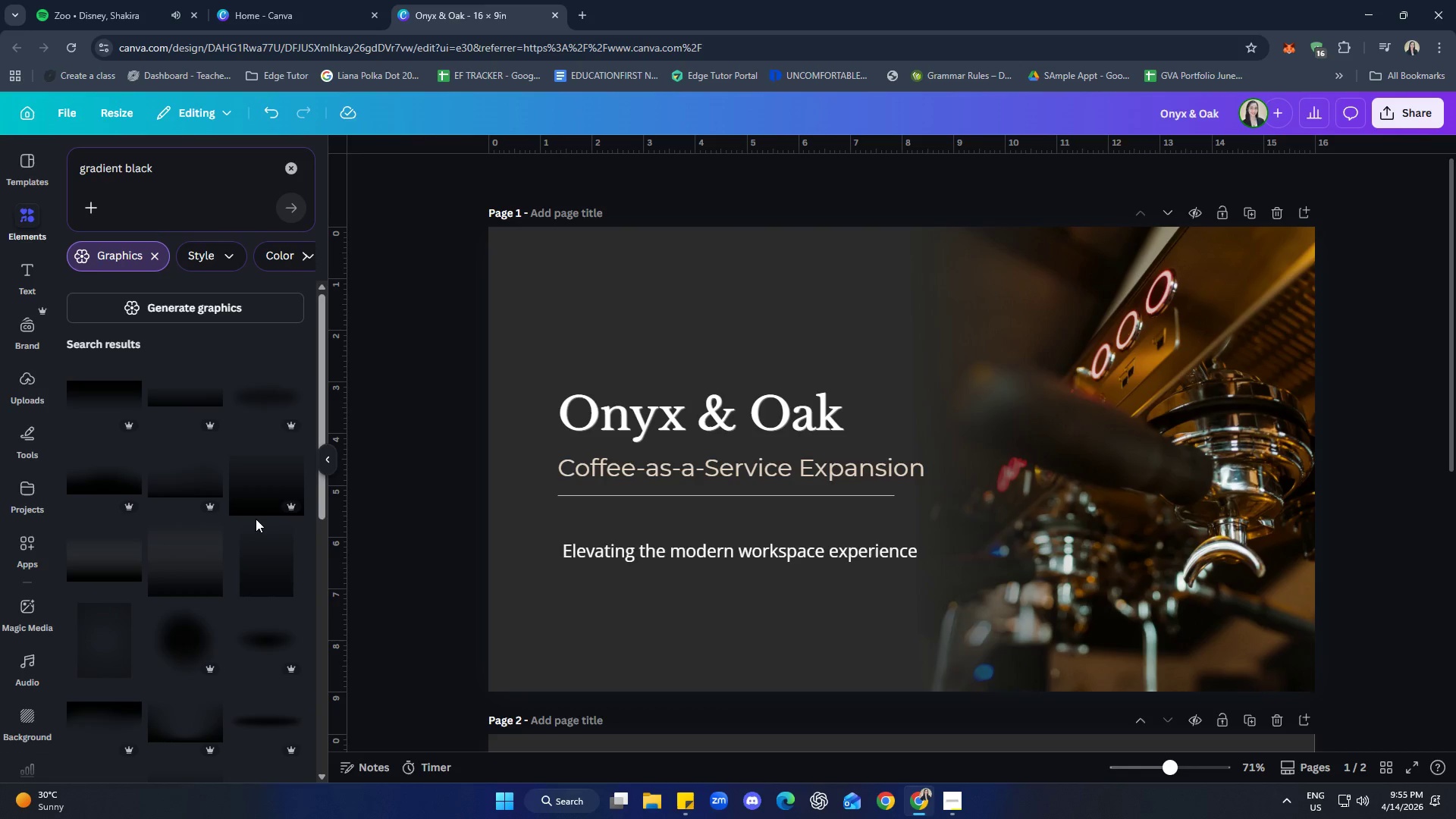 
left_click_drag(start_coordinate=[1045, 467], to_coordinate=[1090, 519])
 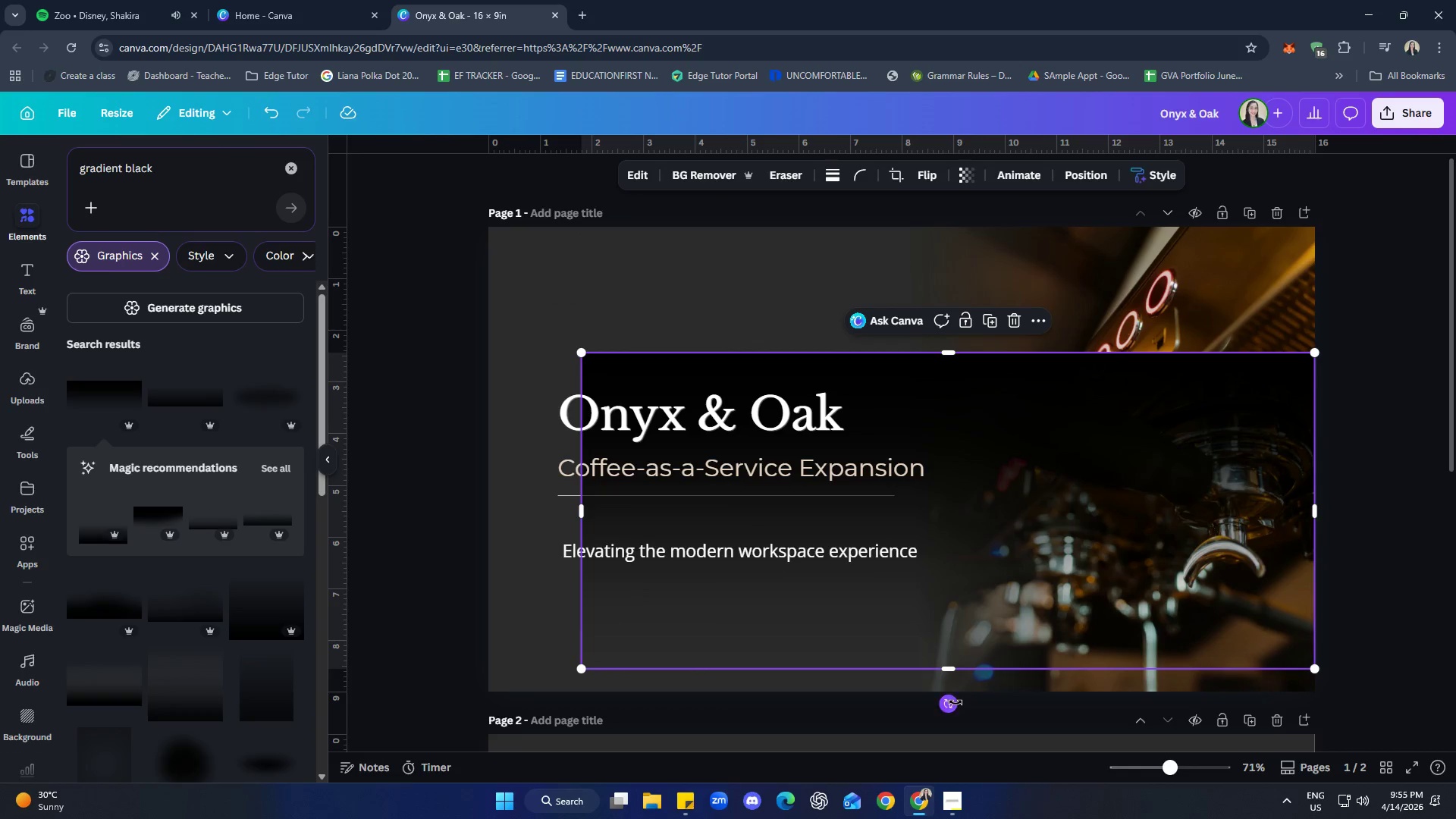 
left_click_drag(start_coordinate=[952, 701], to_coordinate=[1028, 506])
 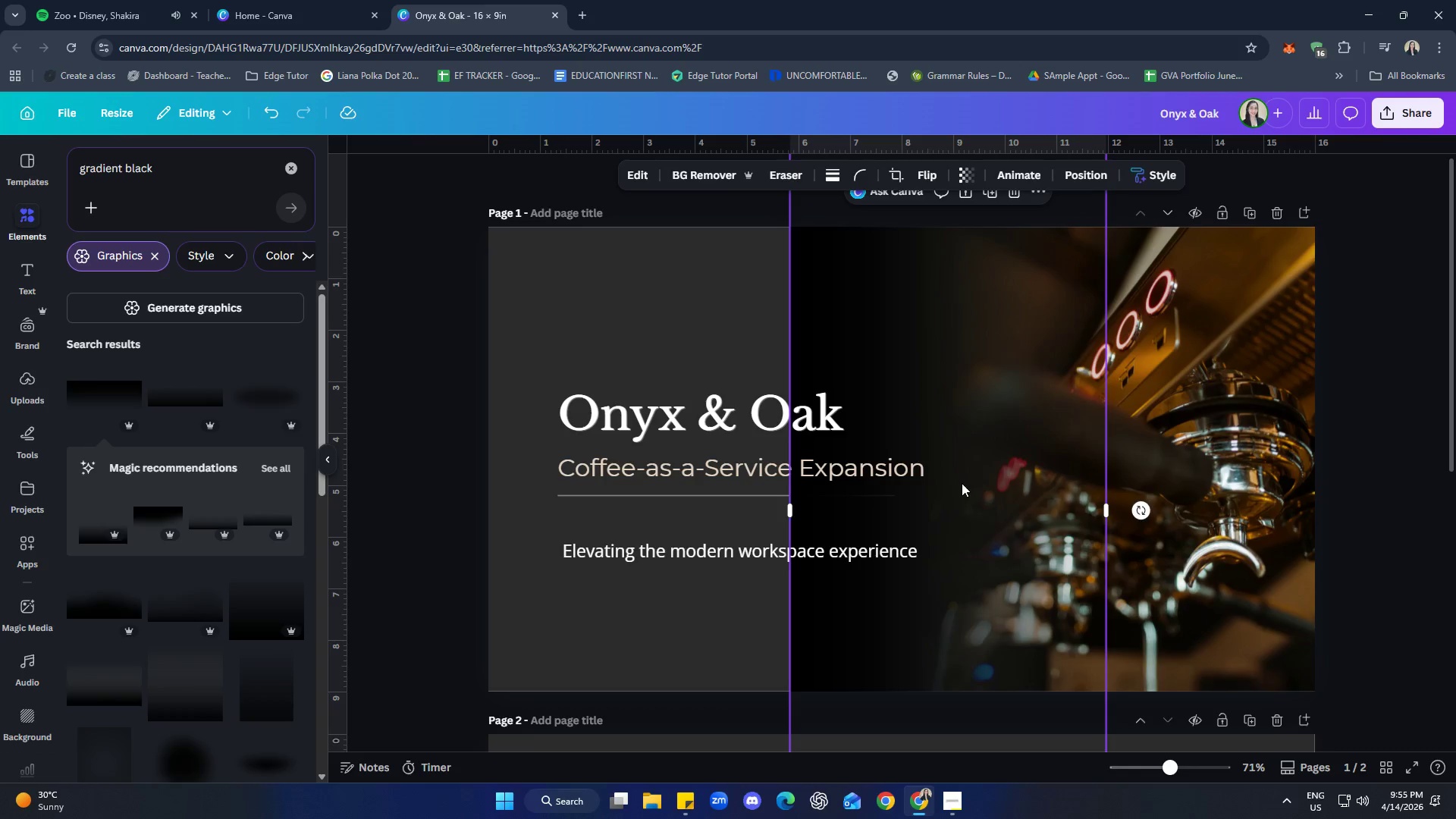 
left_click_drag(start_coordinate=[962, 482], to_coordinate=[929, 274])
 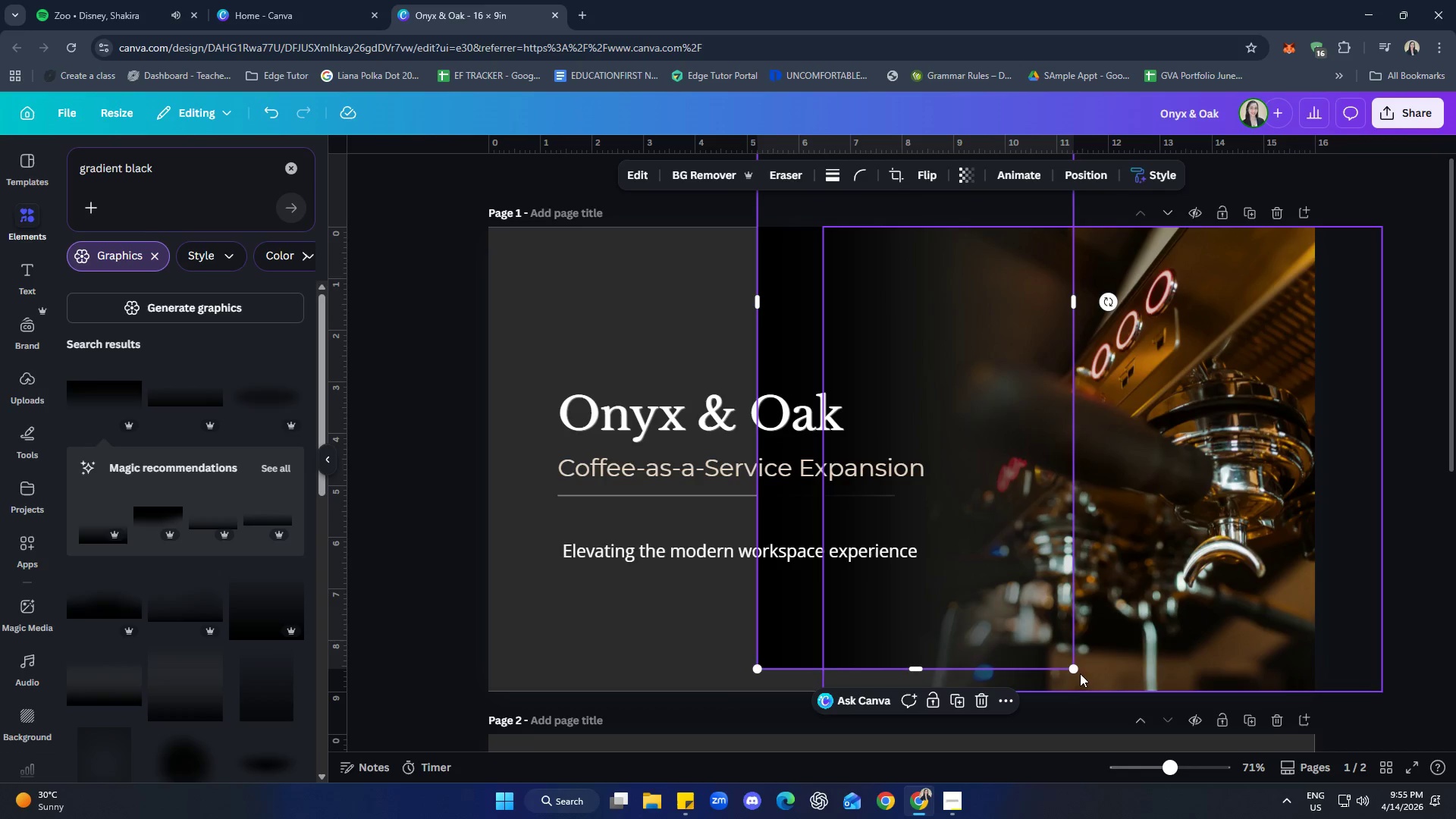 
left_click_drag(start_coordinate=[1075, 669], to_coordinate=[996, 512])
 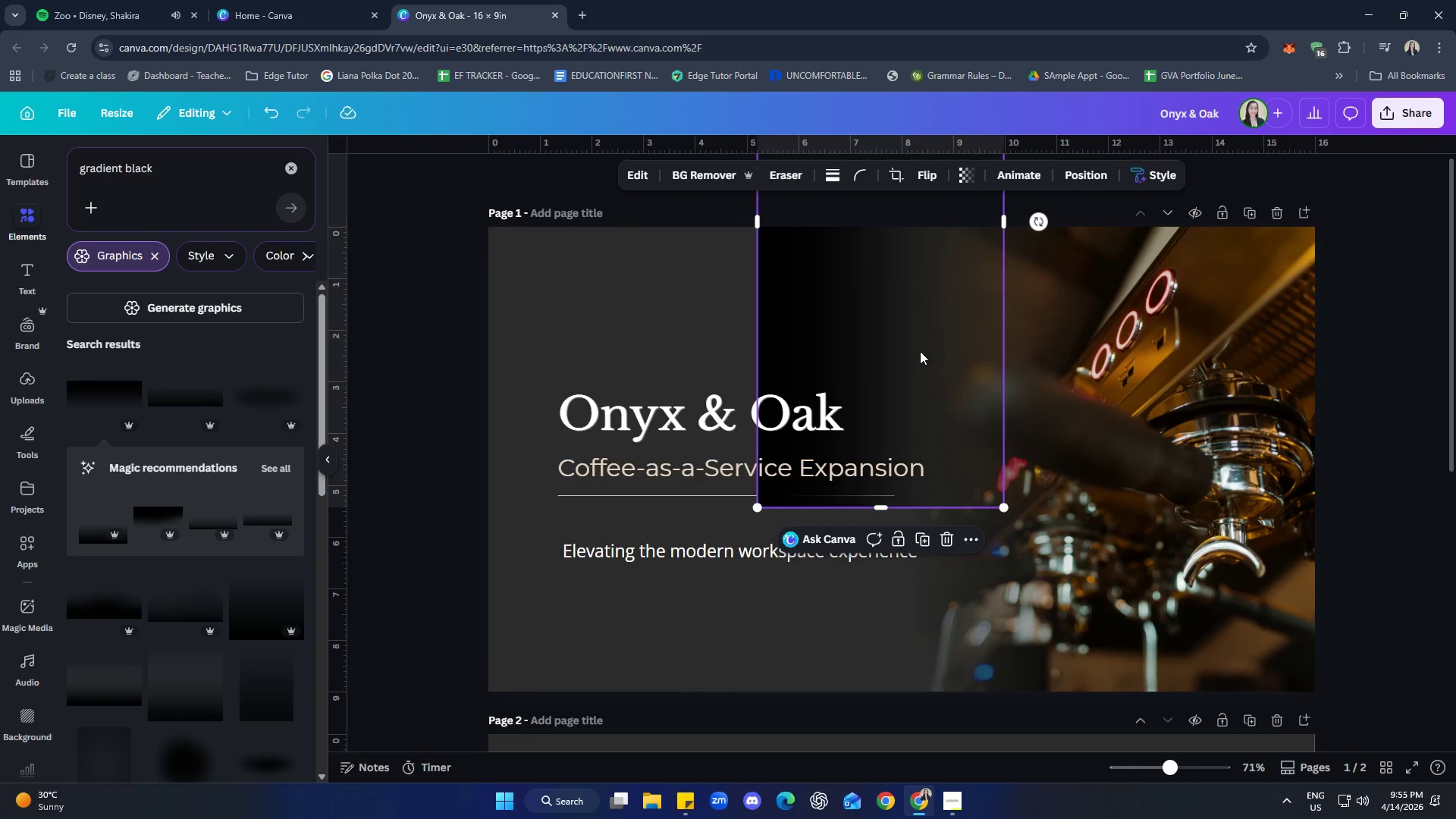 
left_click_drag(start_coordinate=[912, 336], to_coordinate=[1068, 626])
 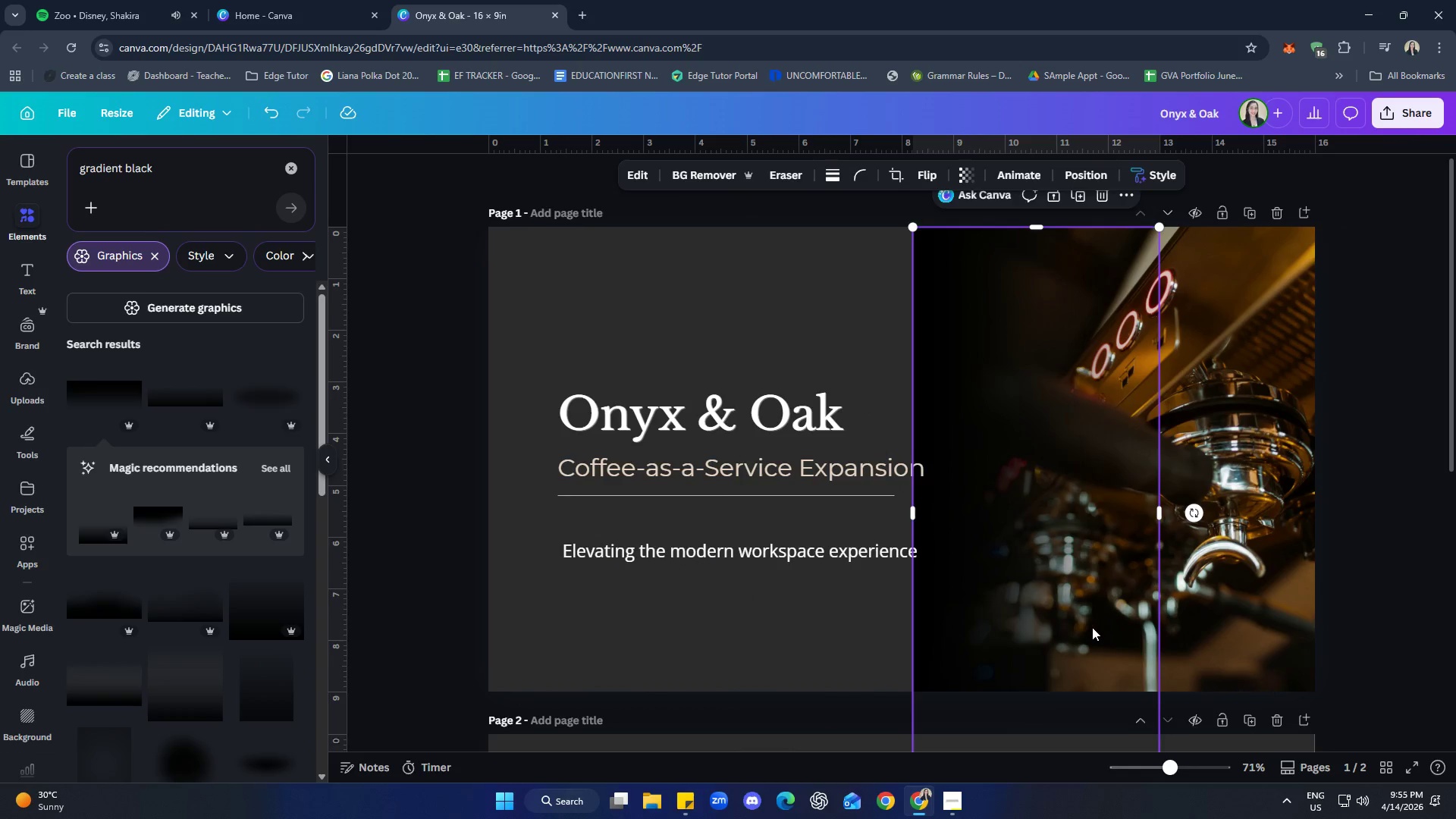 
scroll: coordinate [1111, 635], scroll_direction: down, amount: 3.0
 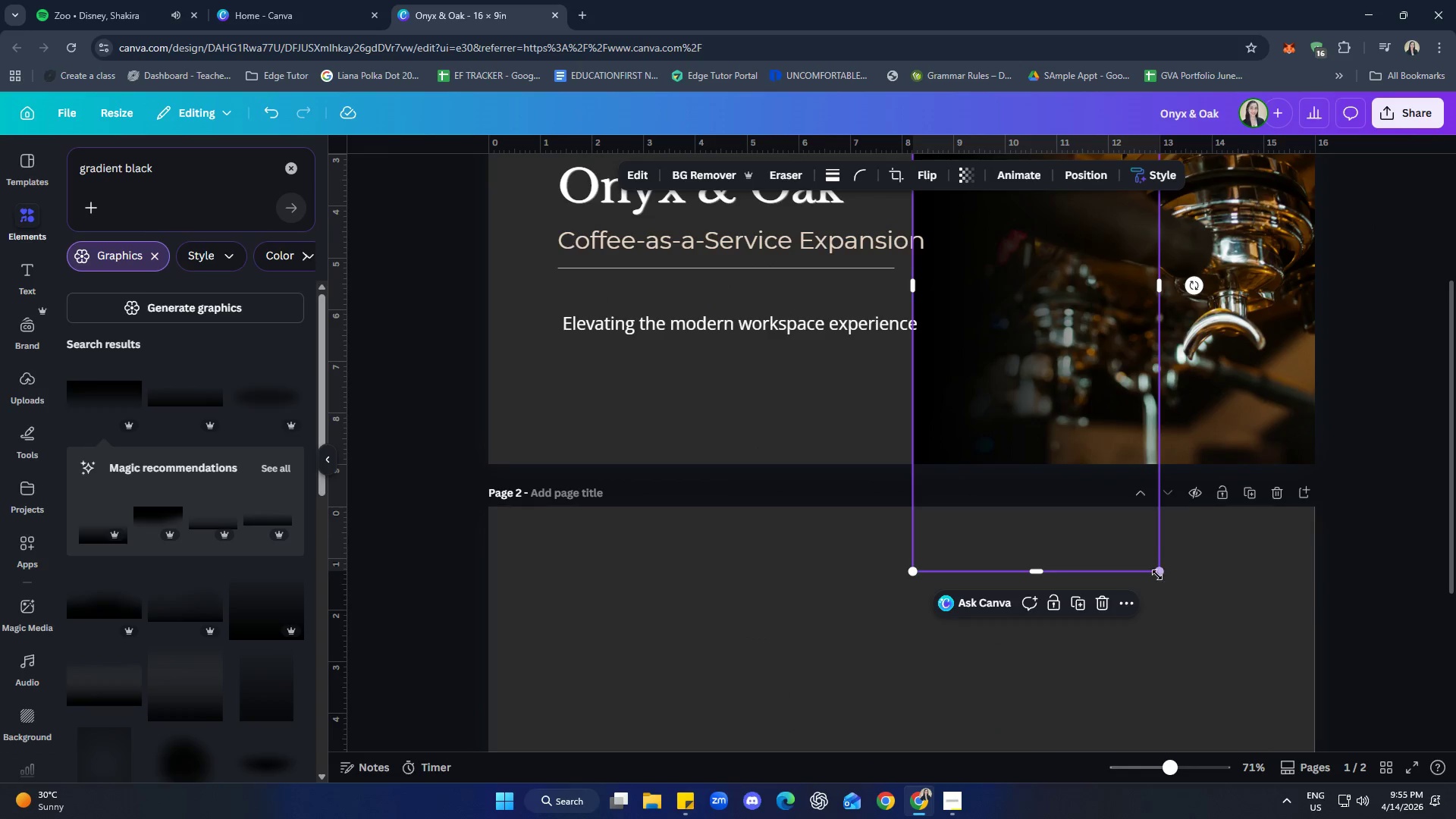 
left_click_drag(start_coordinate=[1159, 574], to_coordinate=[1102, 470])
 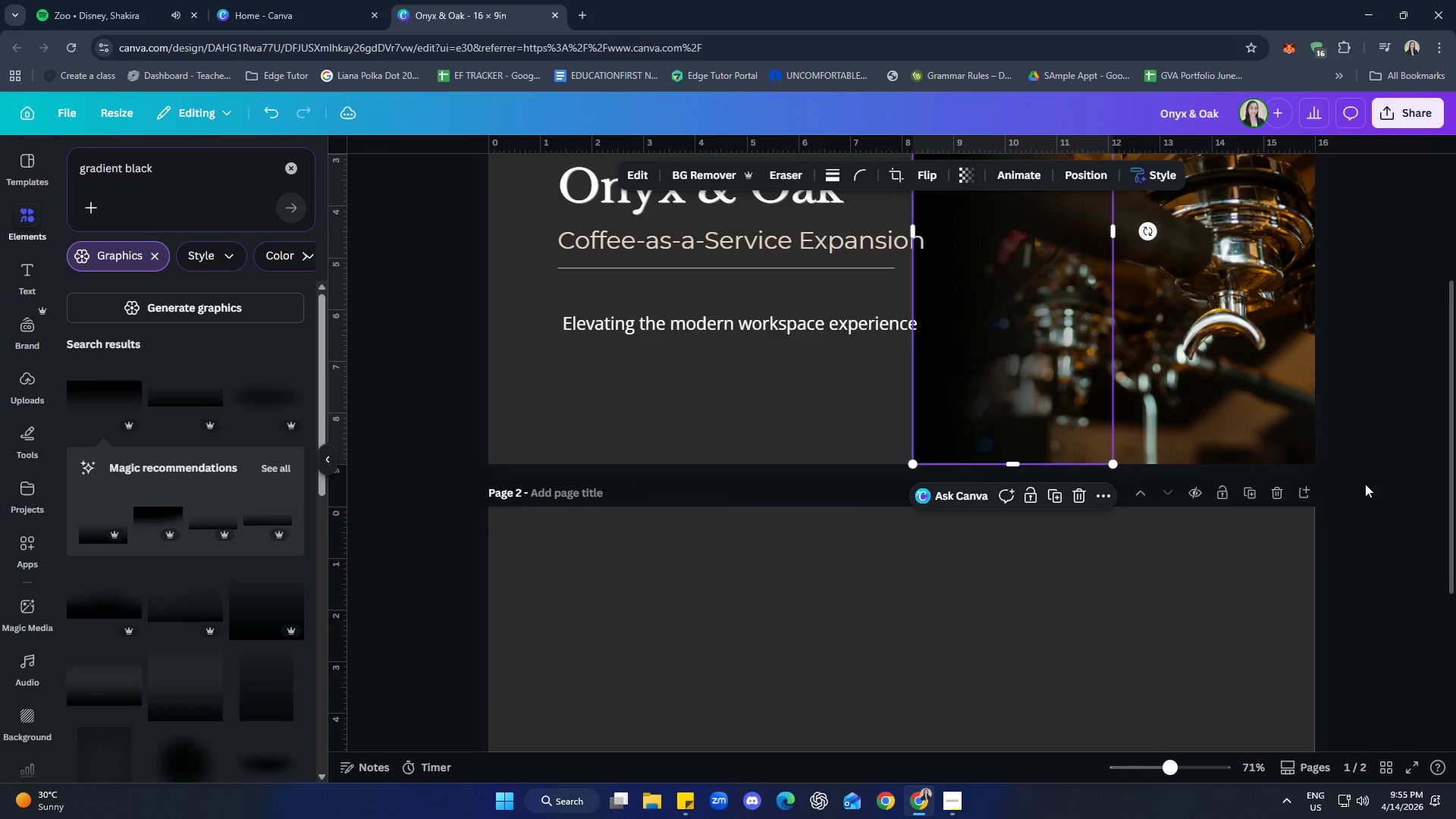 
left_click([1392, 458])
 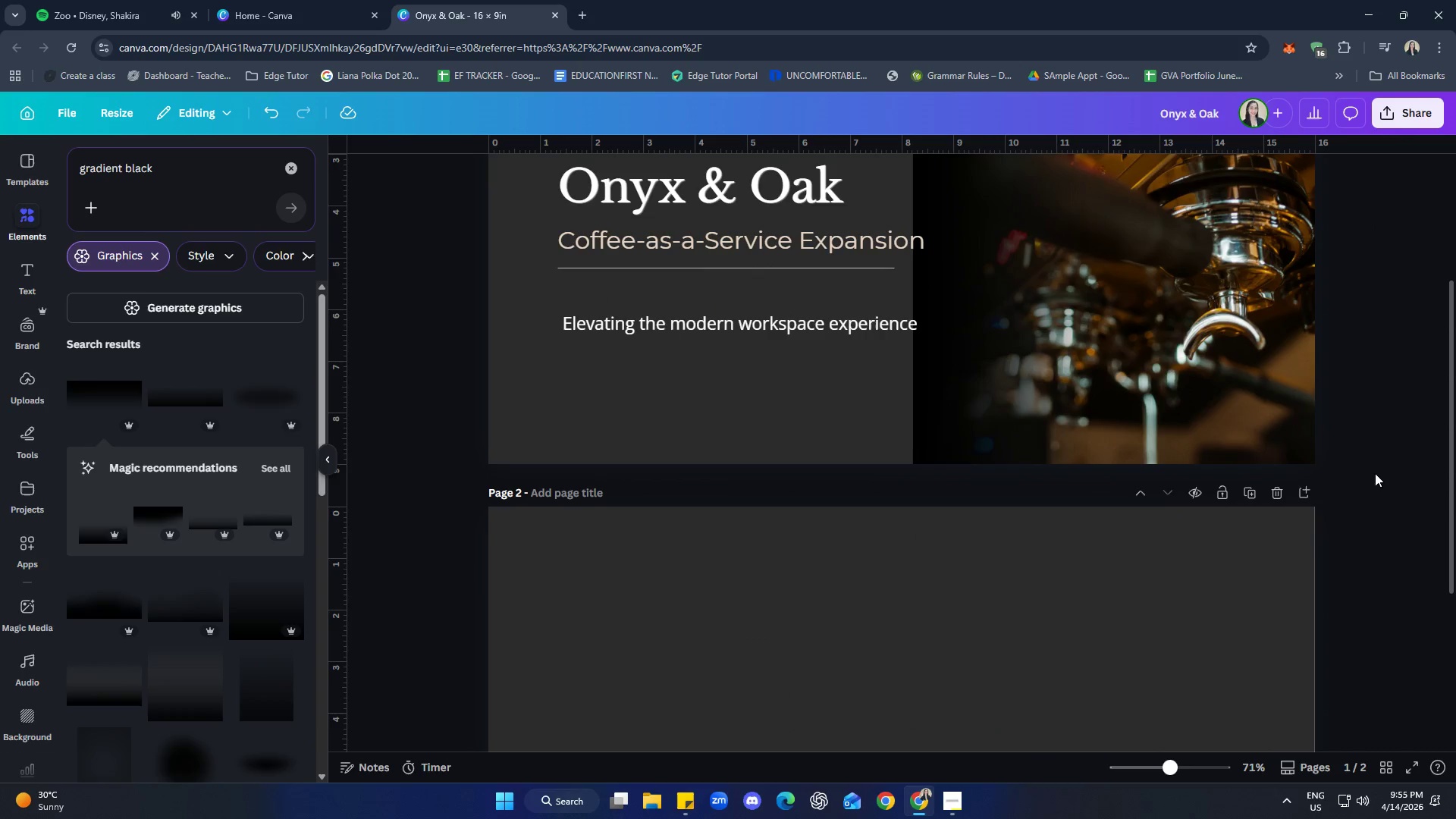 
scroll: coordinate [1363, 556], scroll_direction: up, amount: 5.0
 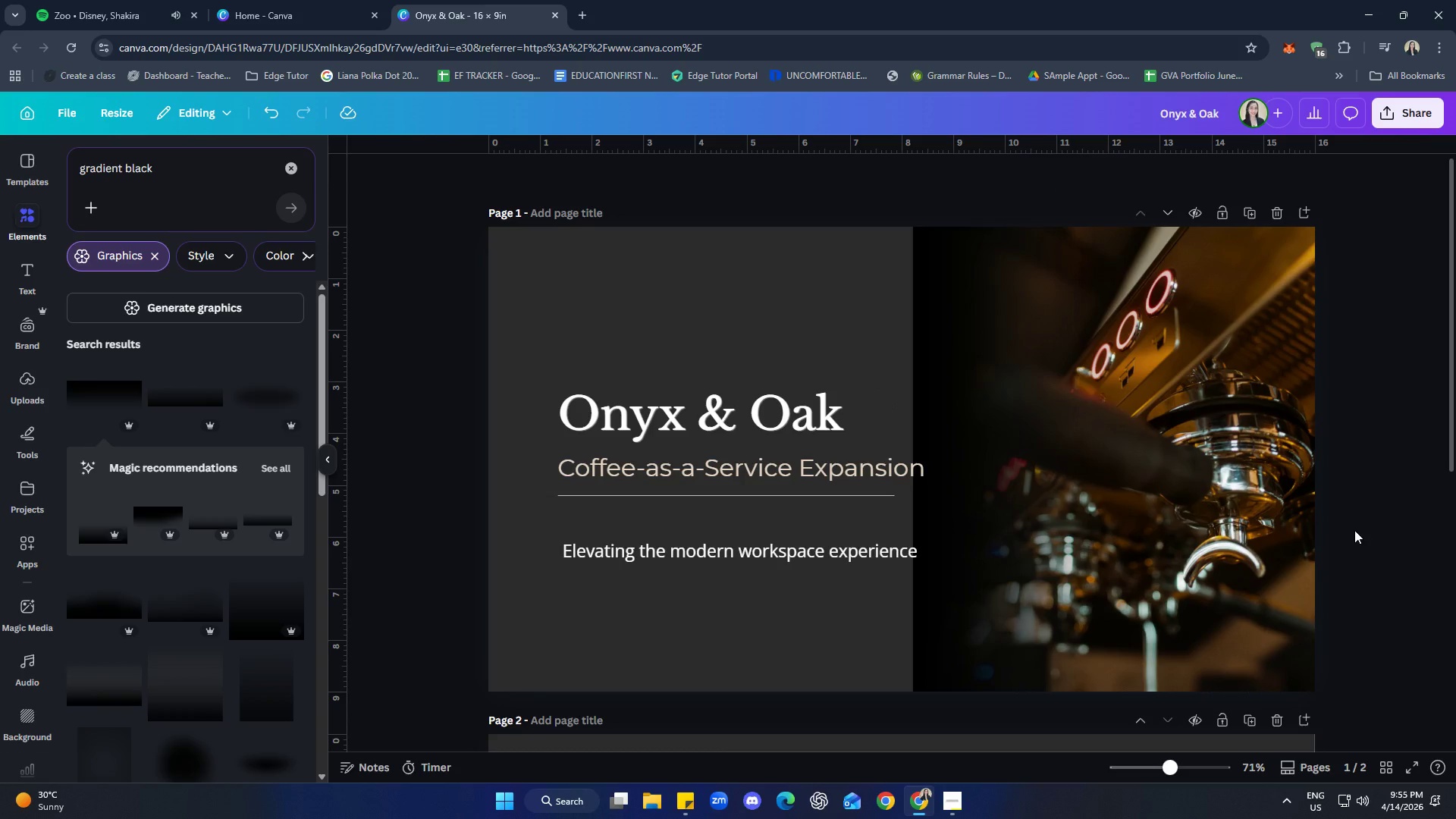 
left_click([981, 353])
 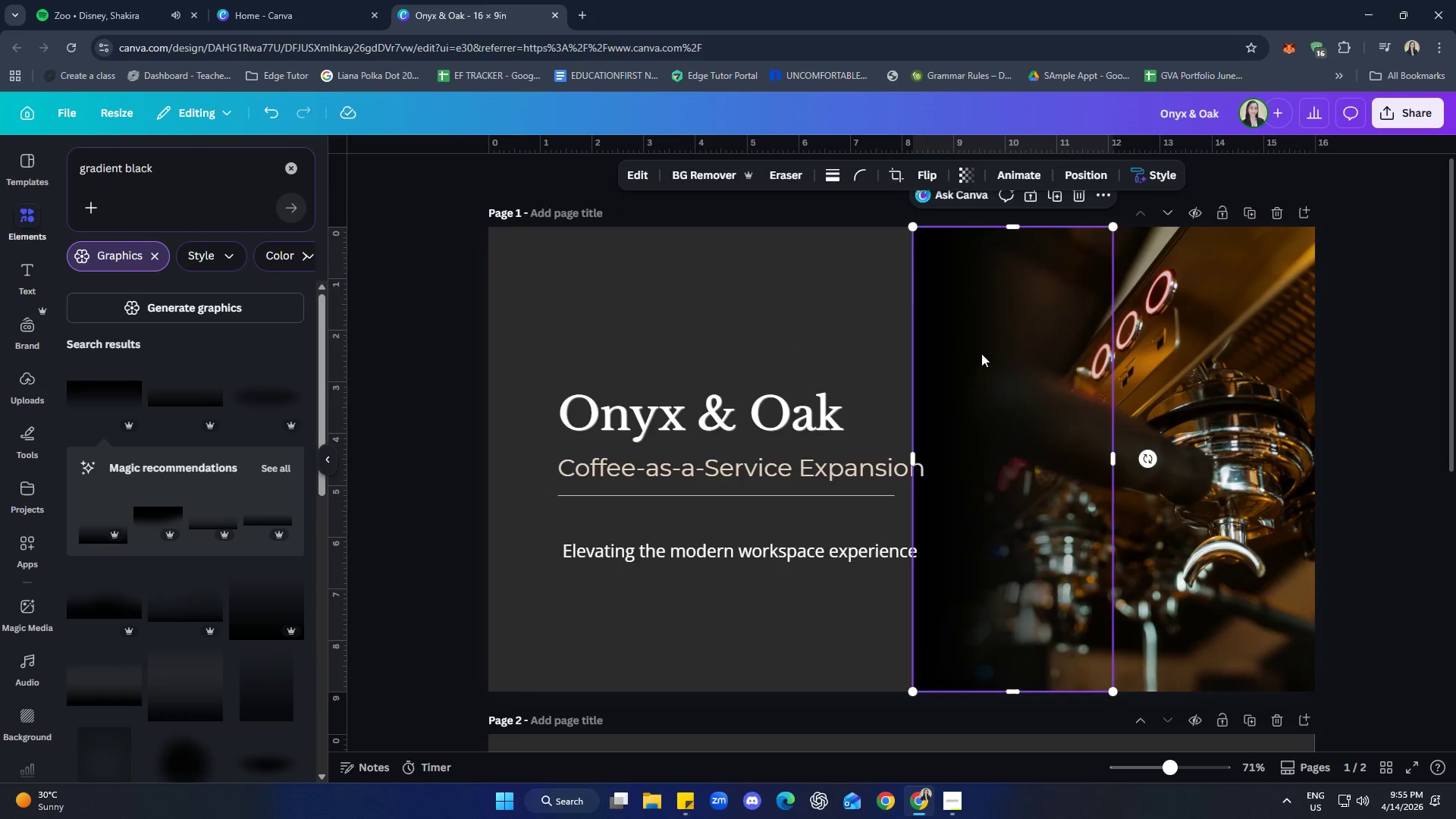 
key(Delete)
 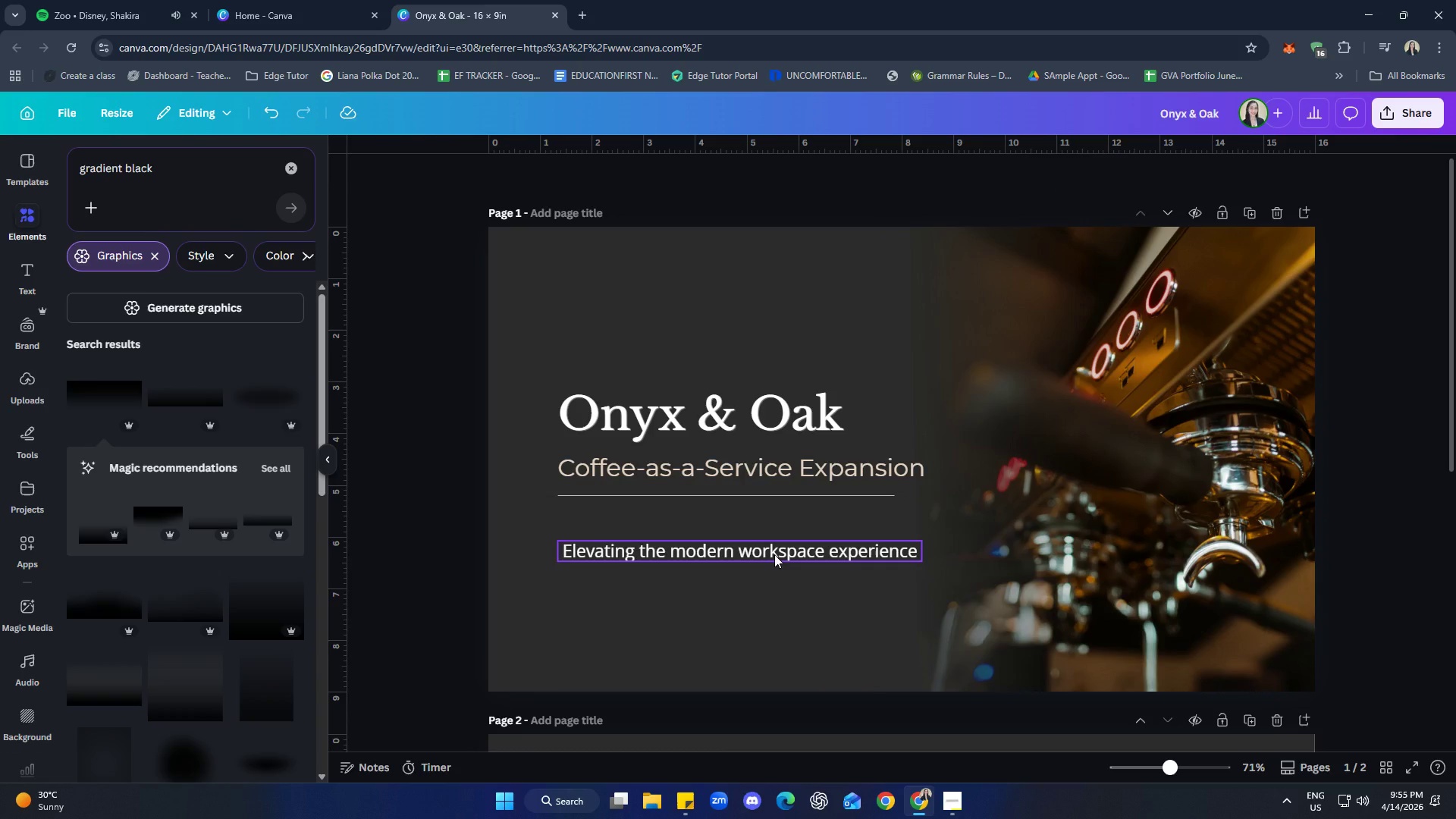 
left_click([1439, 488])
 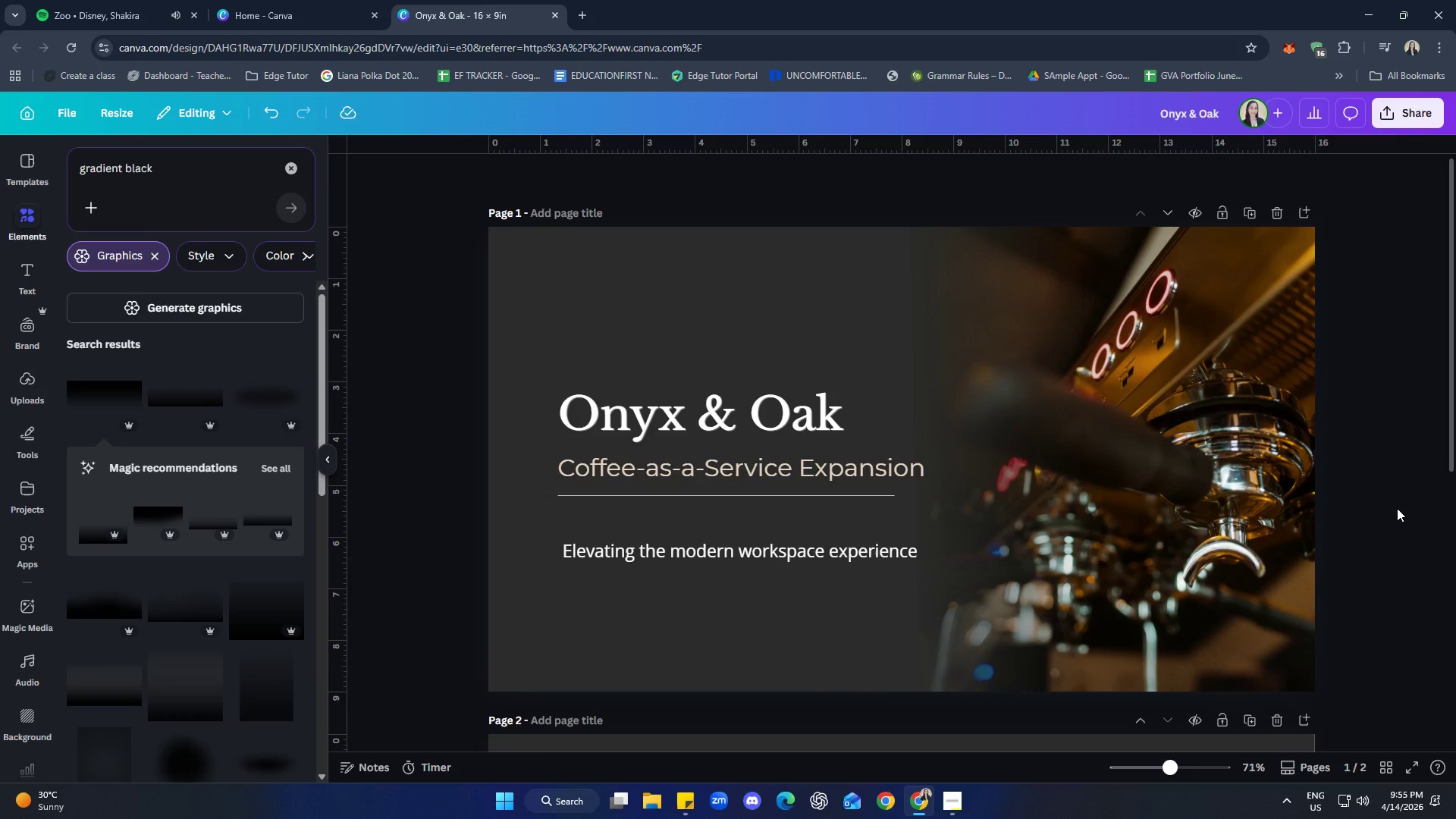 
scroll: coordinate [1397, 508], scroll_direction: none, amount: 0.0
 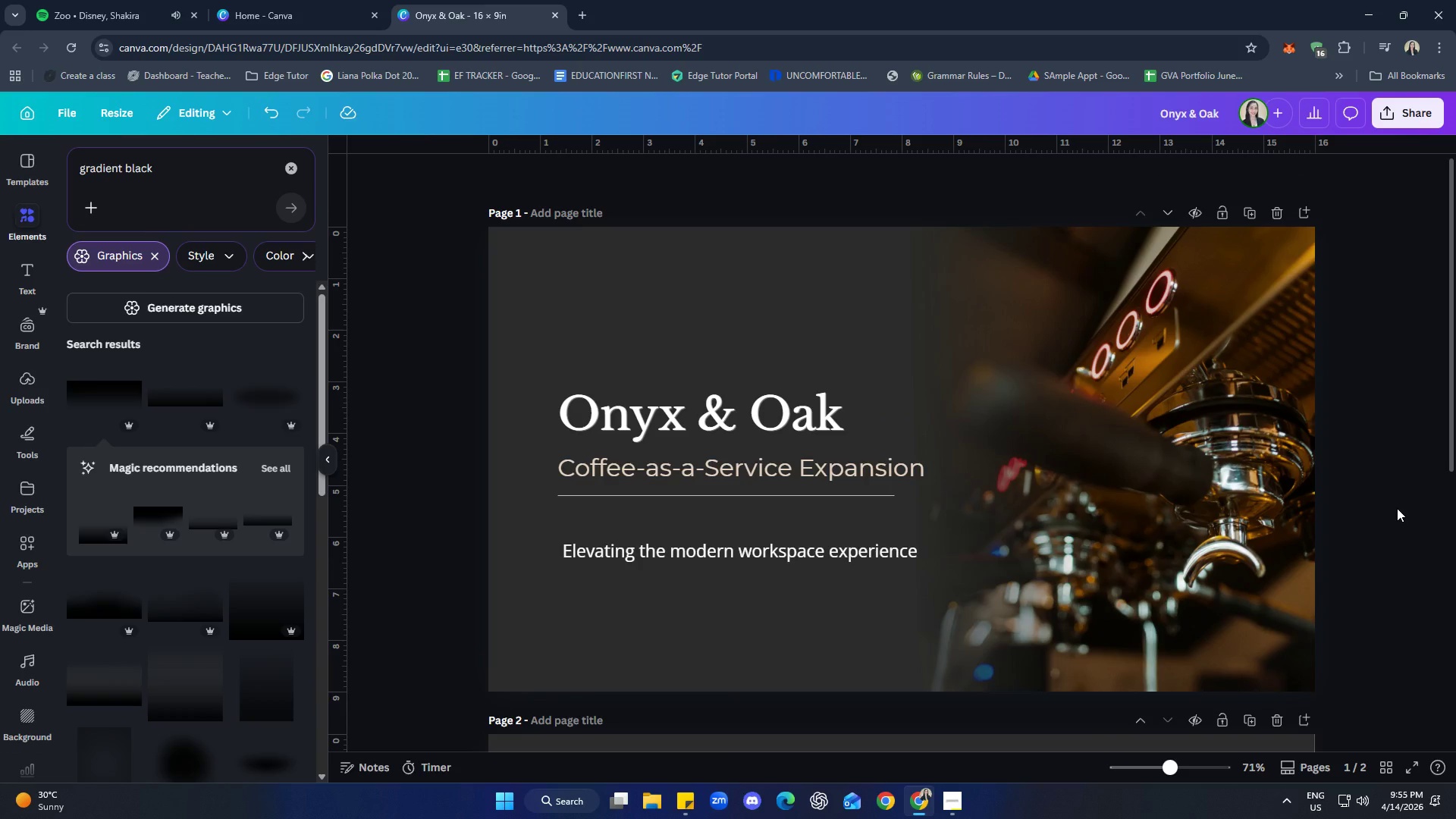 
wait(12.85)
 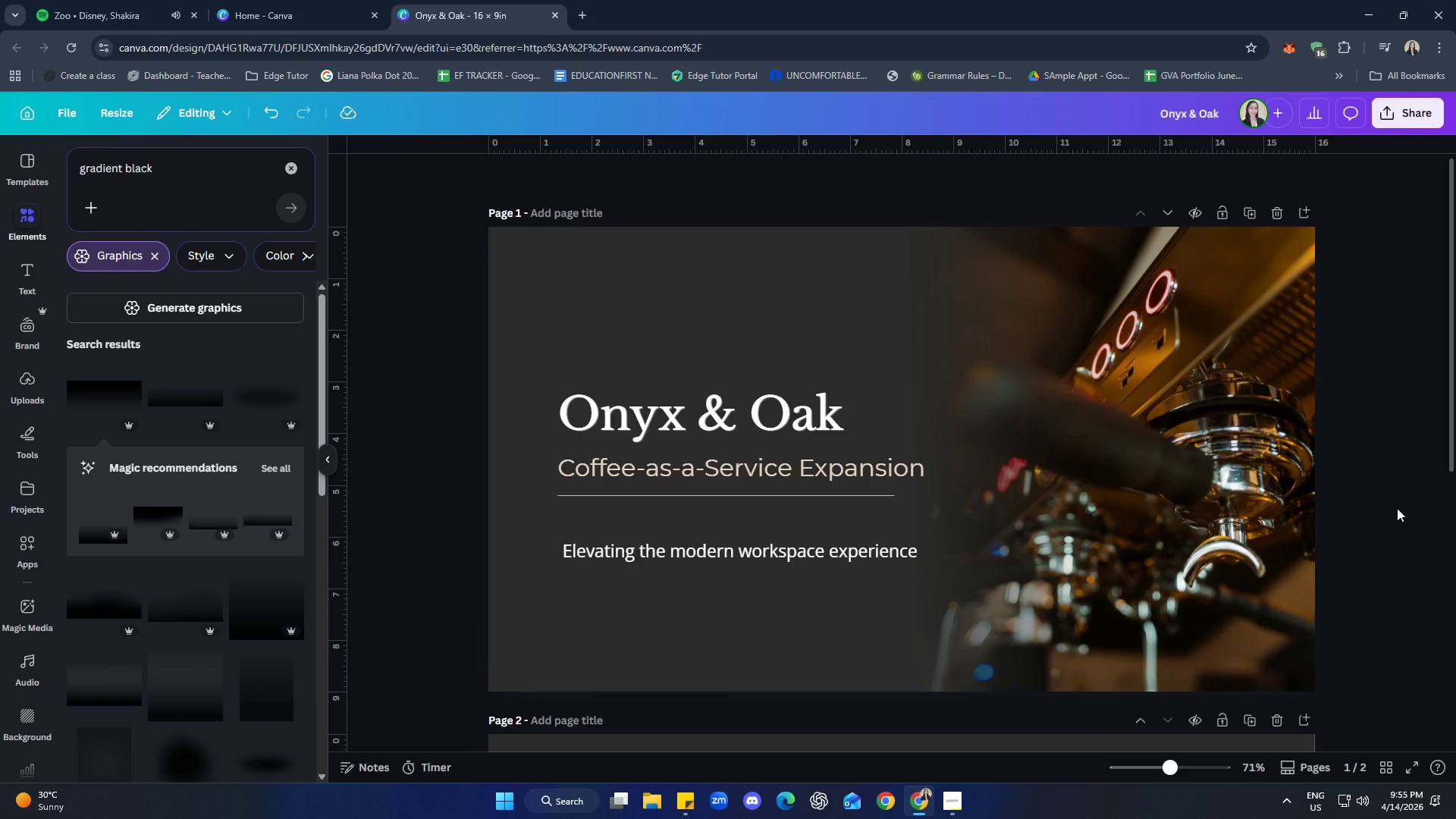 
left_click([297, 157])
 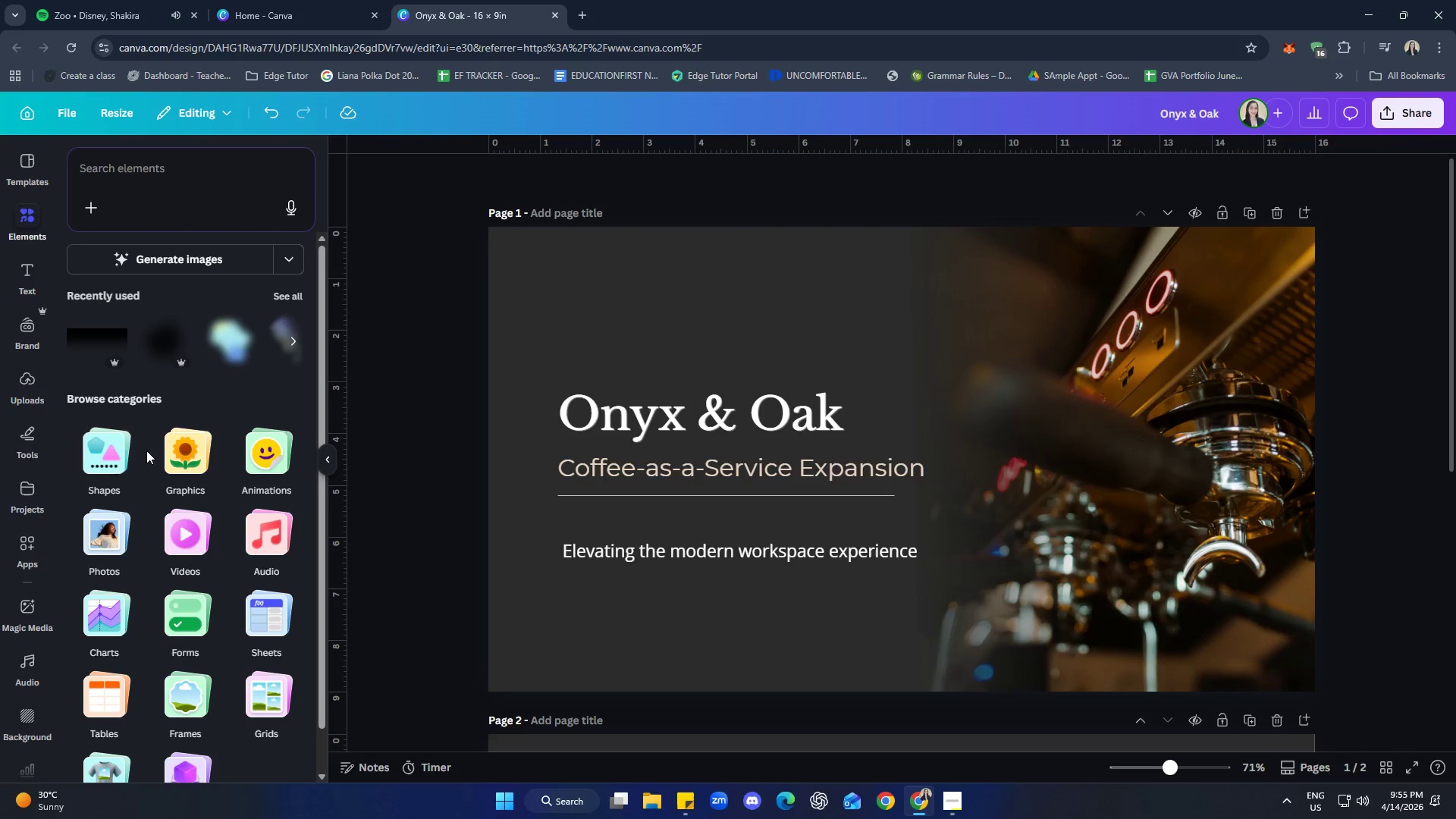 
left_click([1379, 416])
 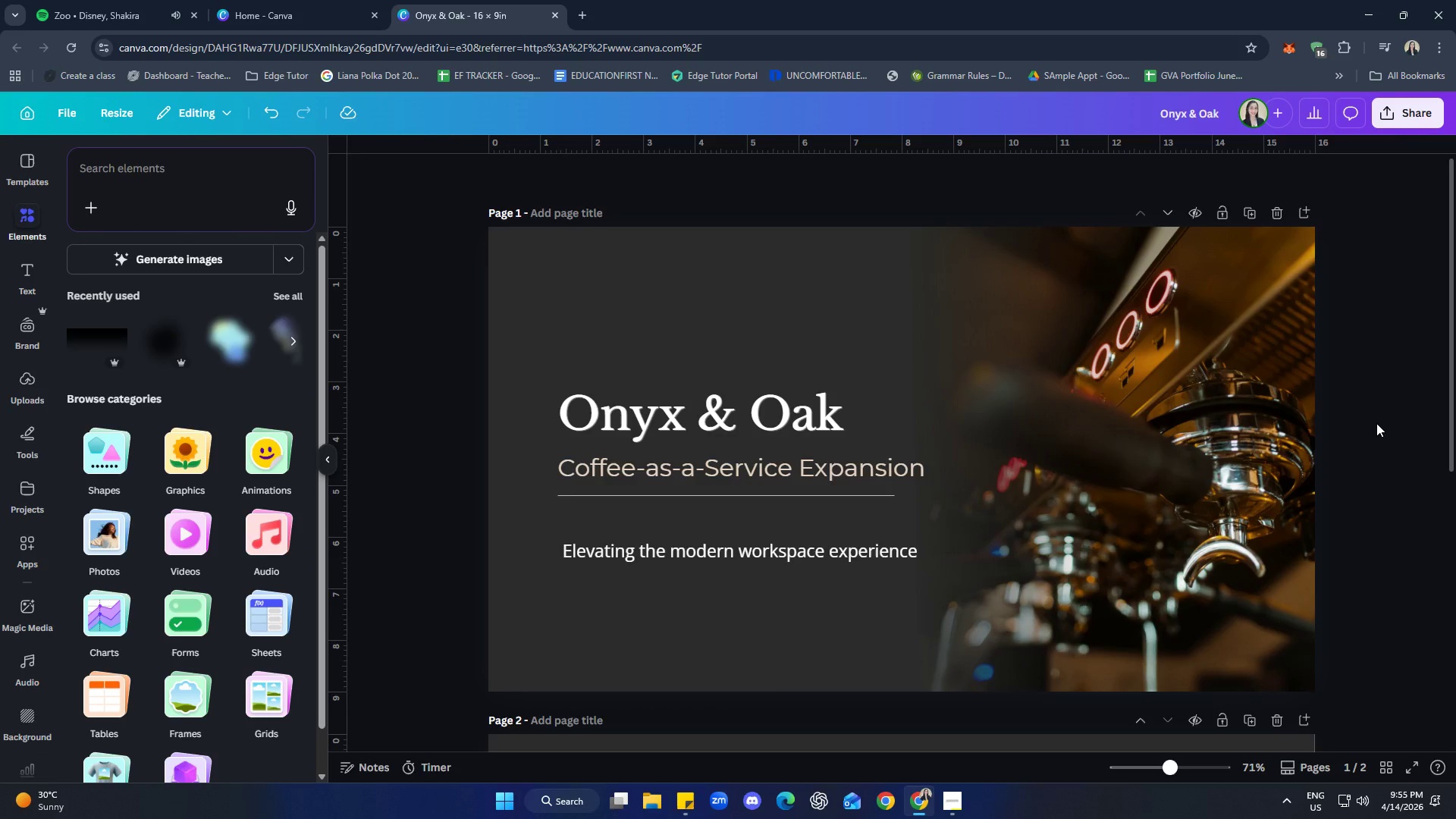 
scroll: coordinate [1376, 425], scroll_direction: down, amount: 2.0
 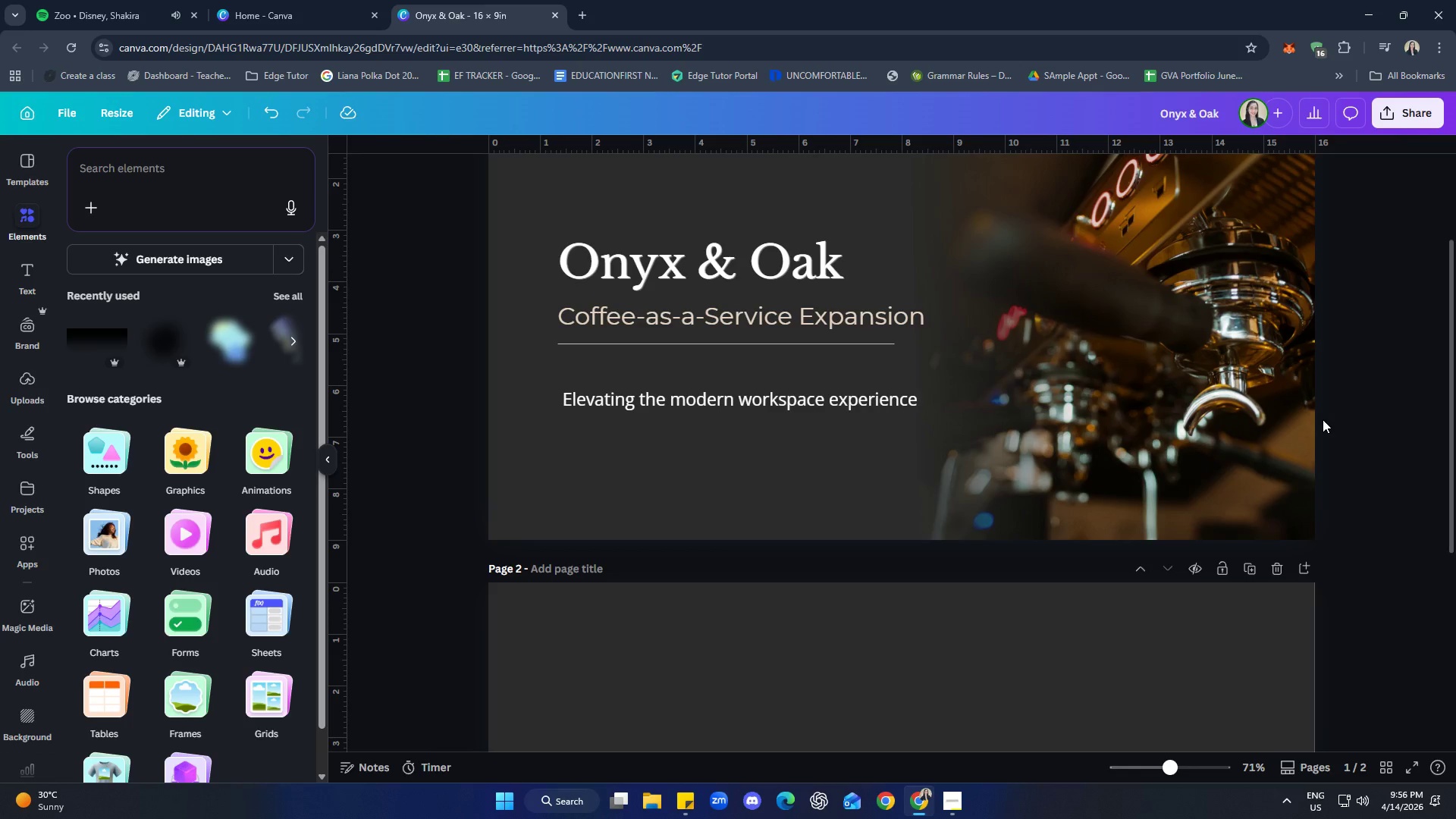 
wait(17.92)
 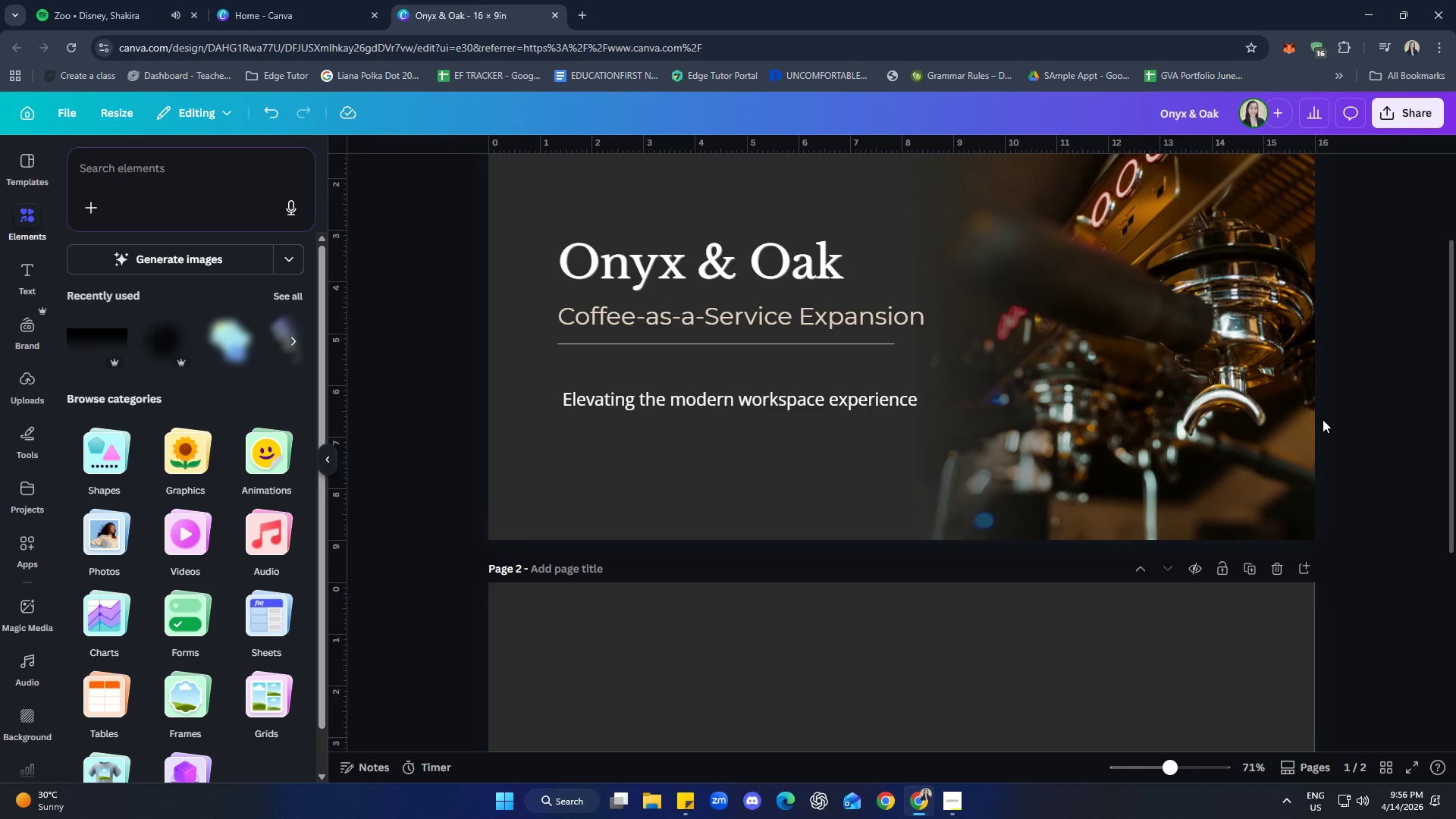 
left_click([847, 351])
 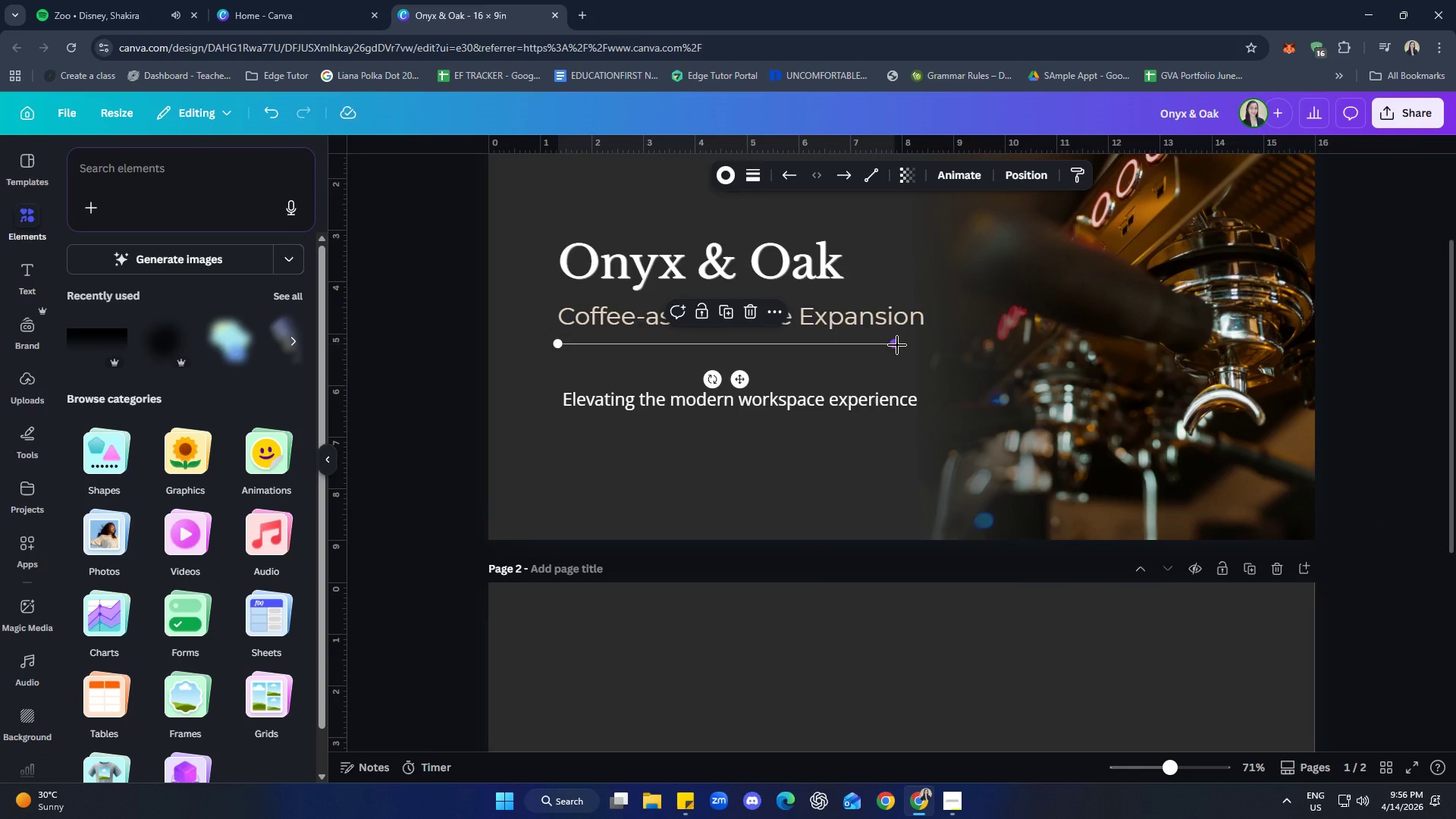 
left_click_drag(start_coordinate=[897, 345], to_coordinate=[920, 346])
 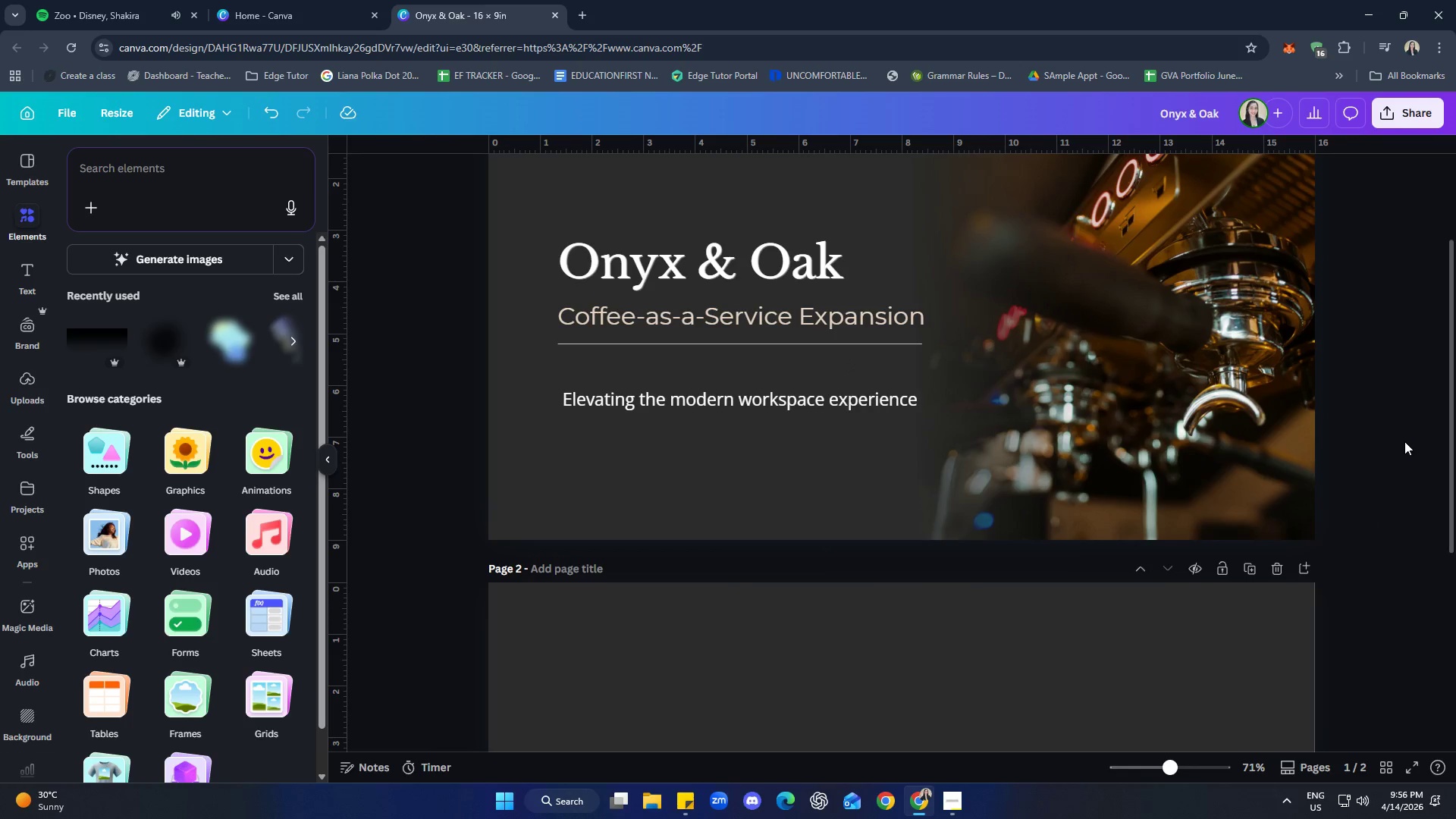 
scroll: coordinate [1395, 442], scroll_direction: up, amount: 1.0
 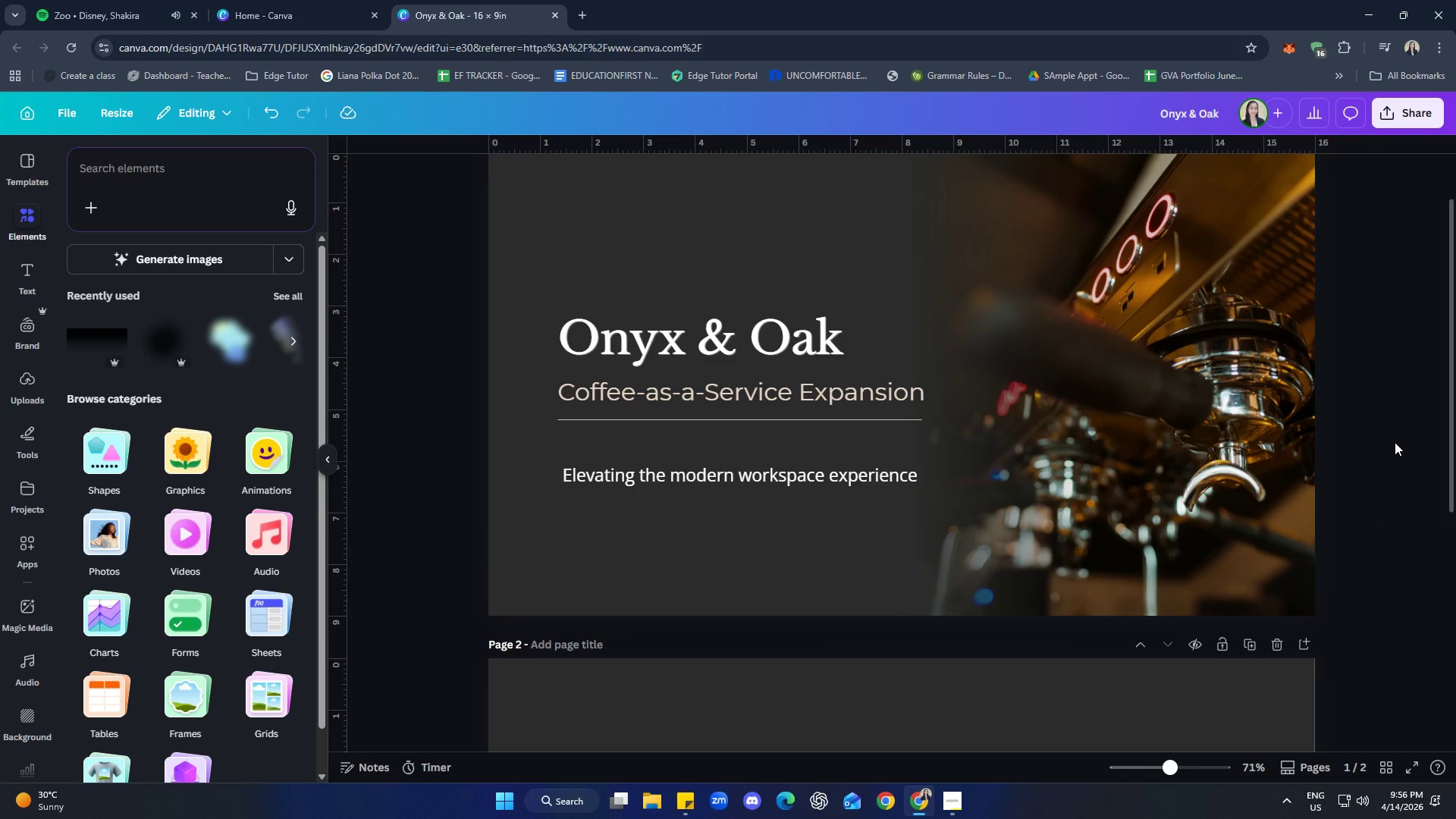 
wait(9.34)
 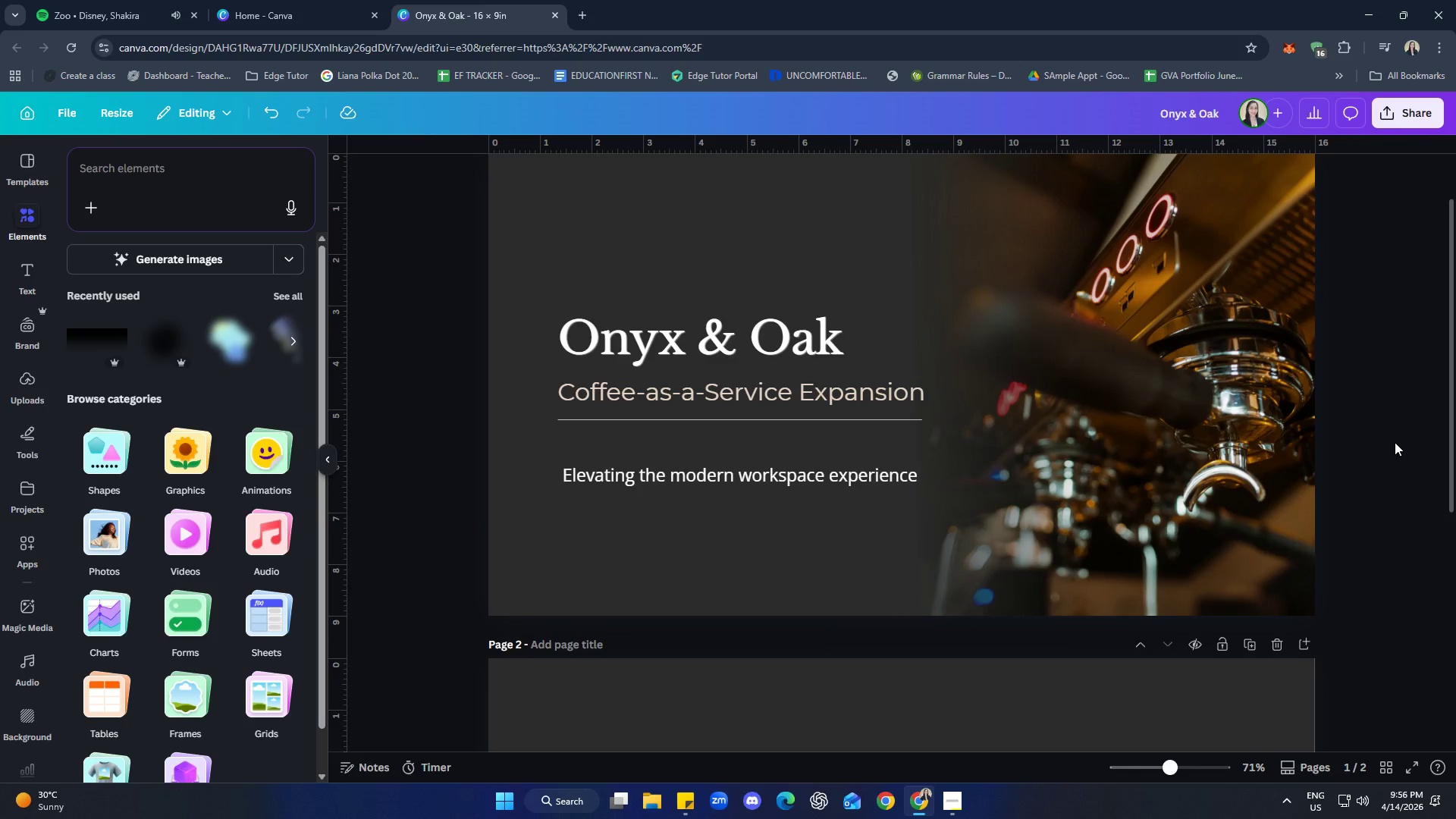 
left_click([739, 486])
 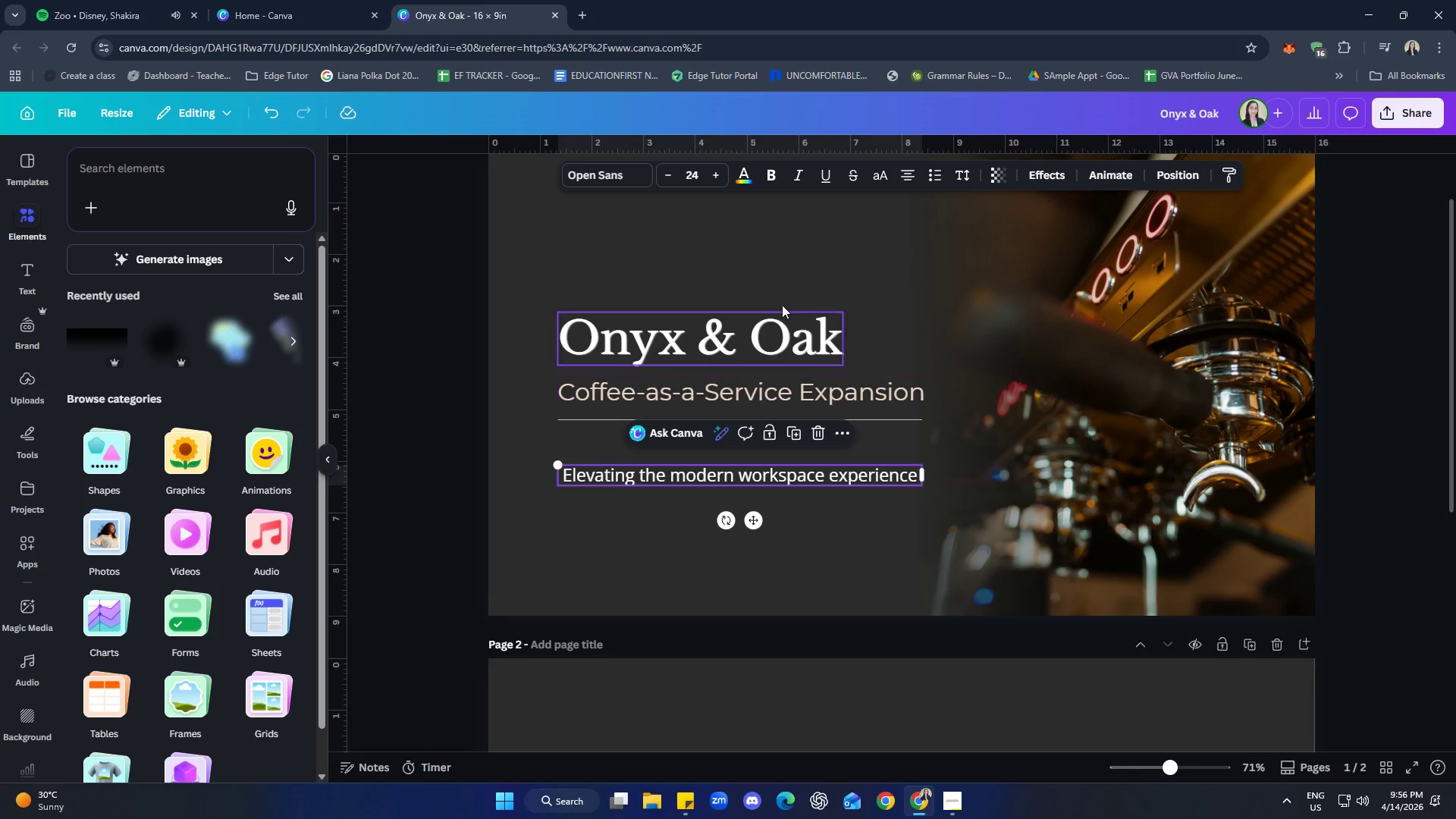 
left_click([752, 177])
 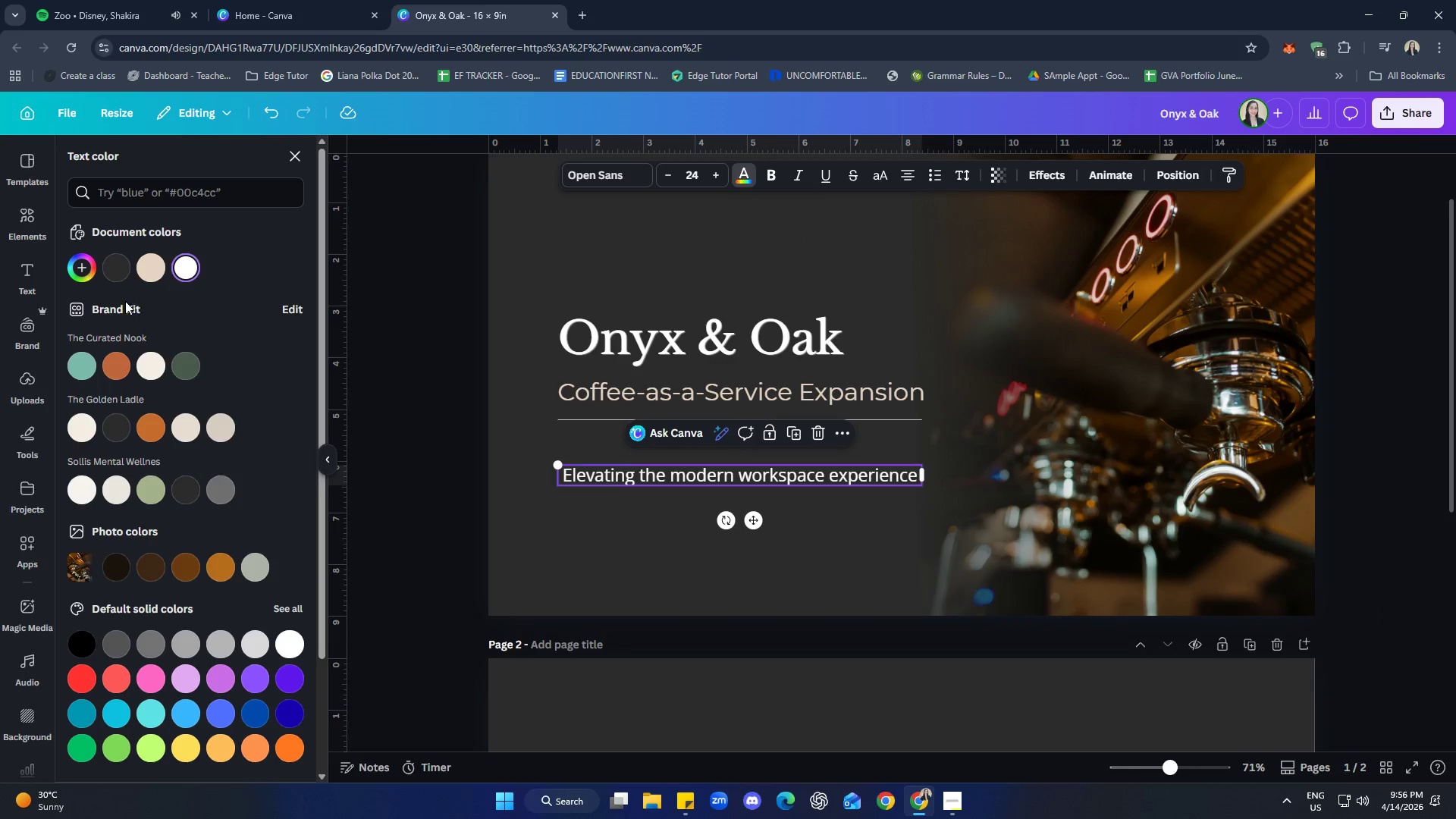 
left_click([84, 258])
 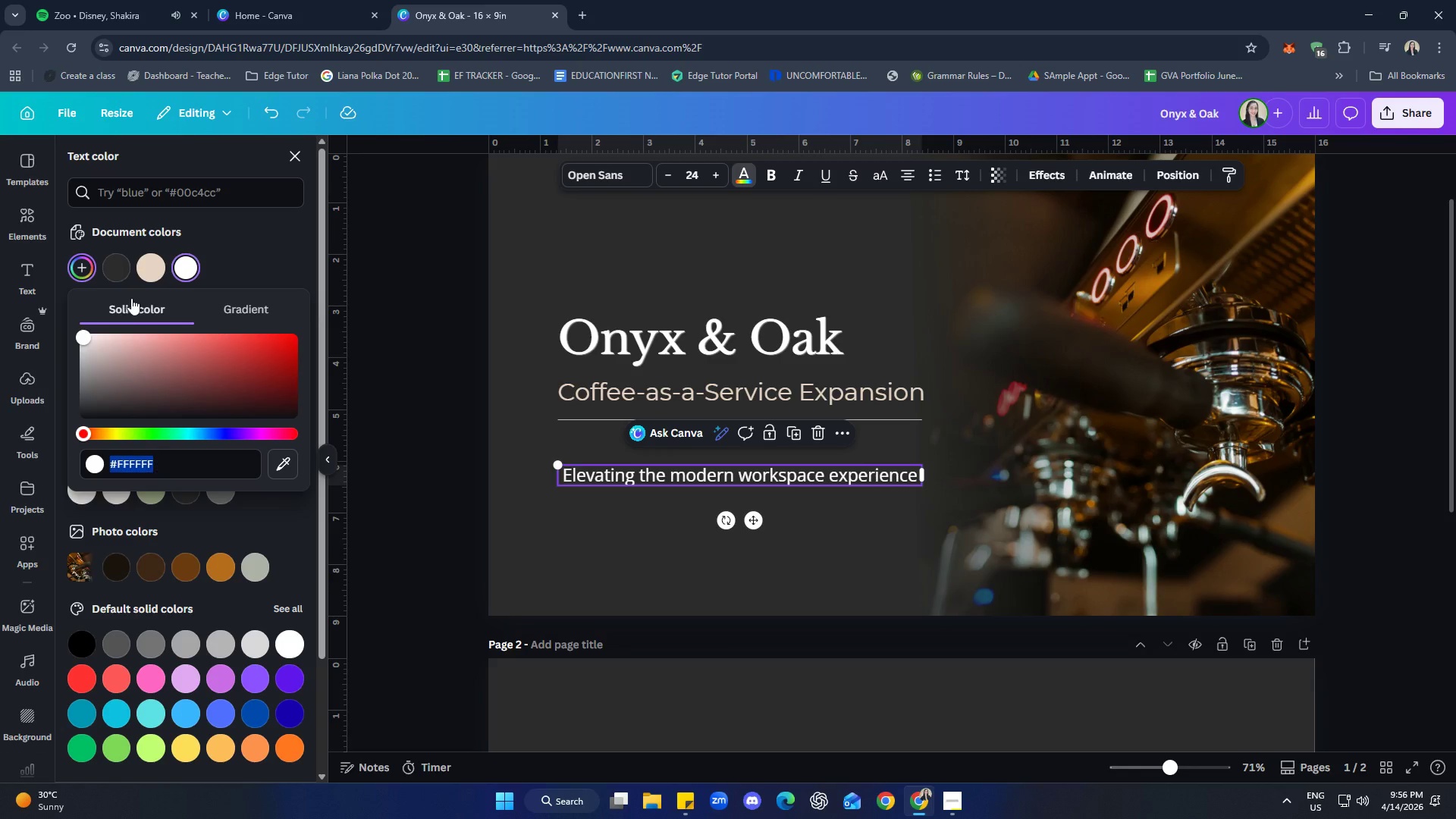 
type(d9d9d9)
 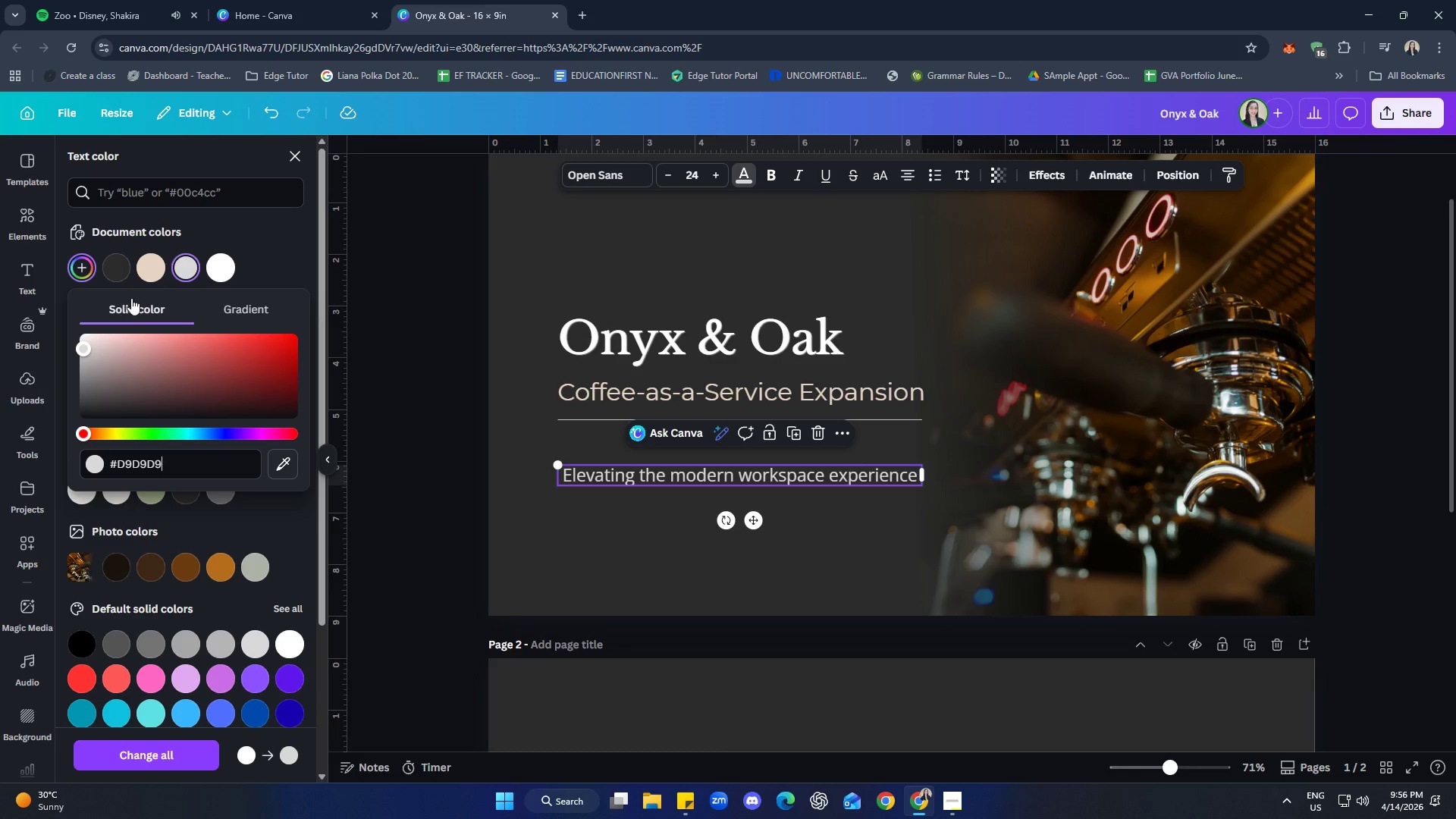 
key(Enter)
 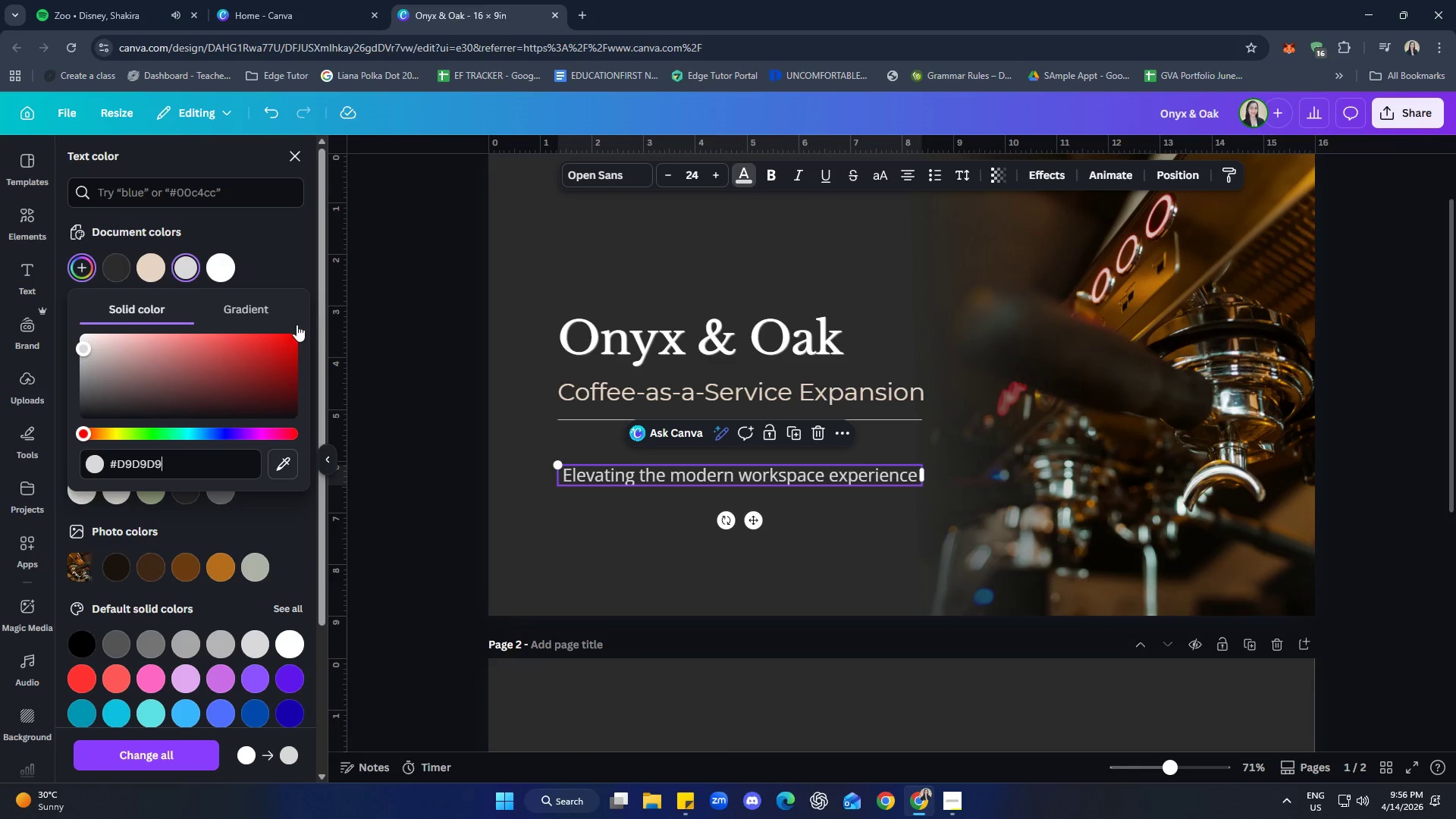 
left_click([435, 385])
 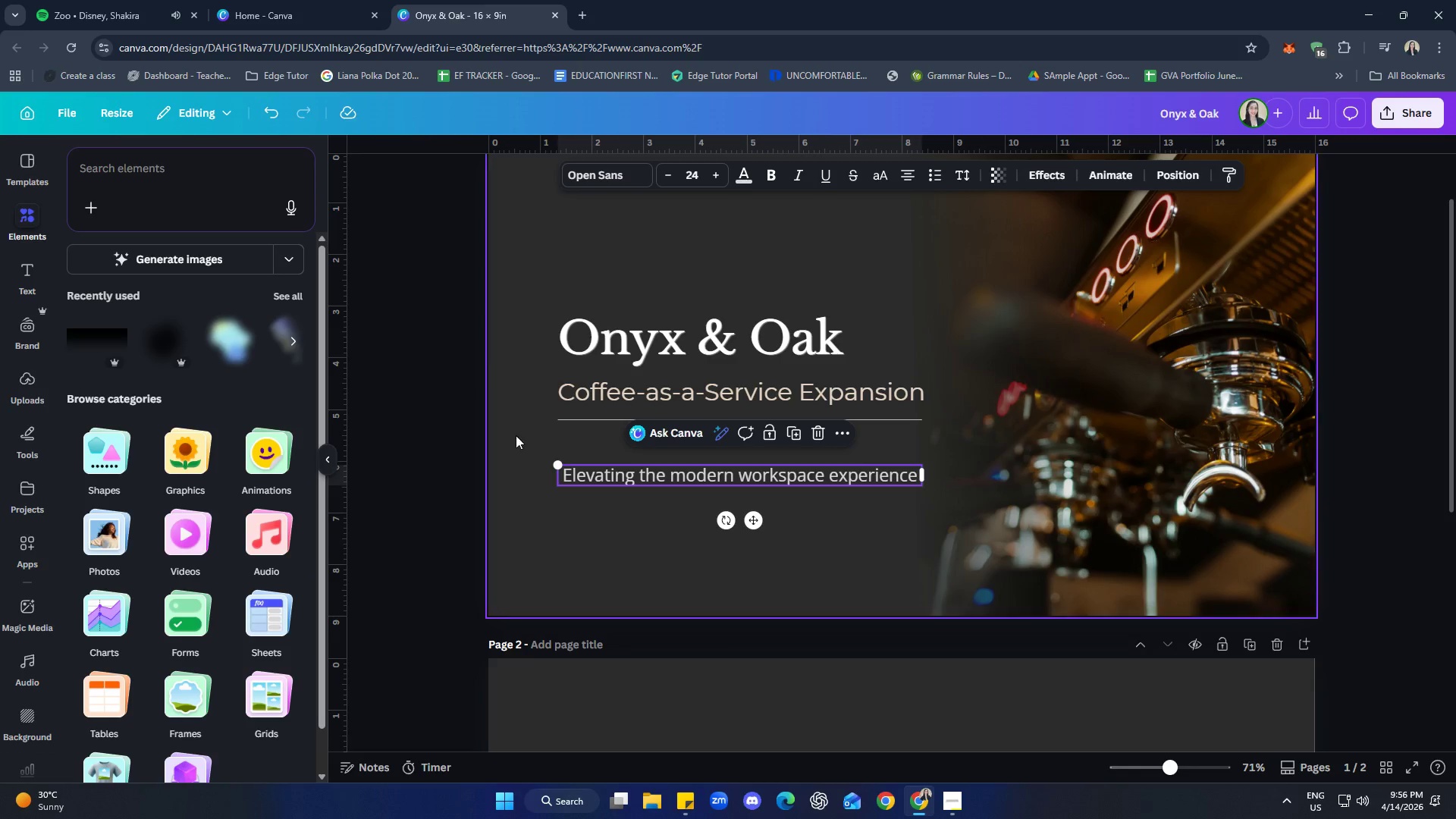 
left_click([607, 536])
 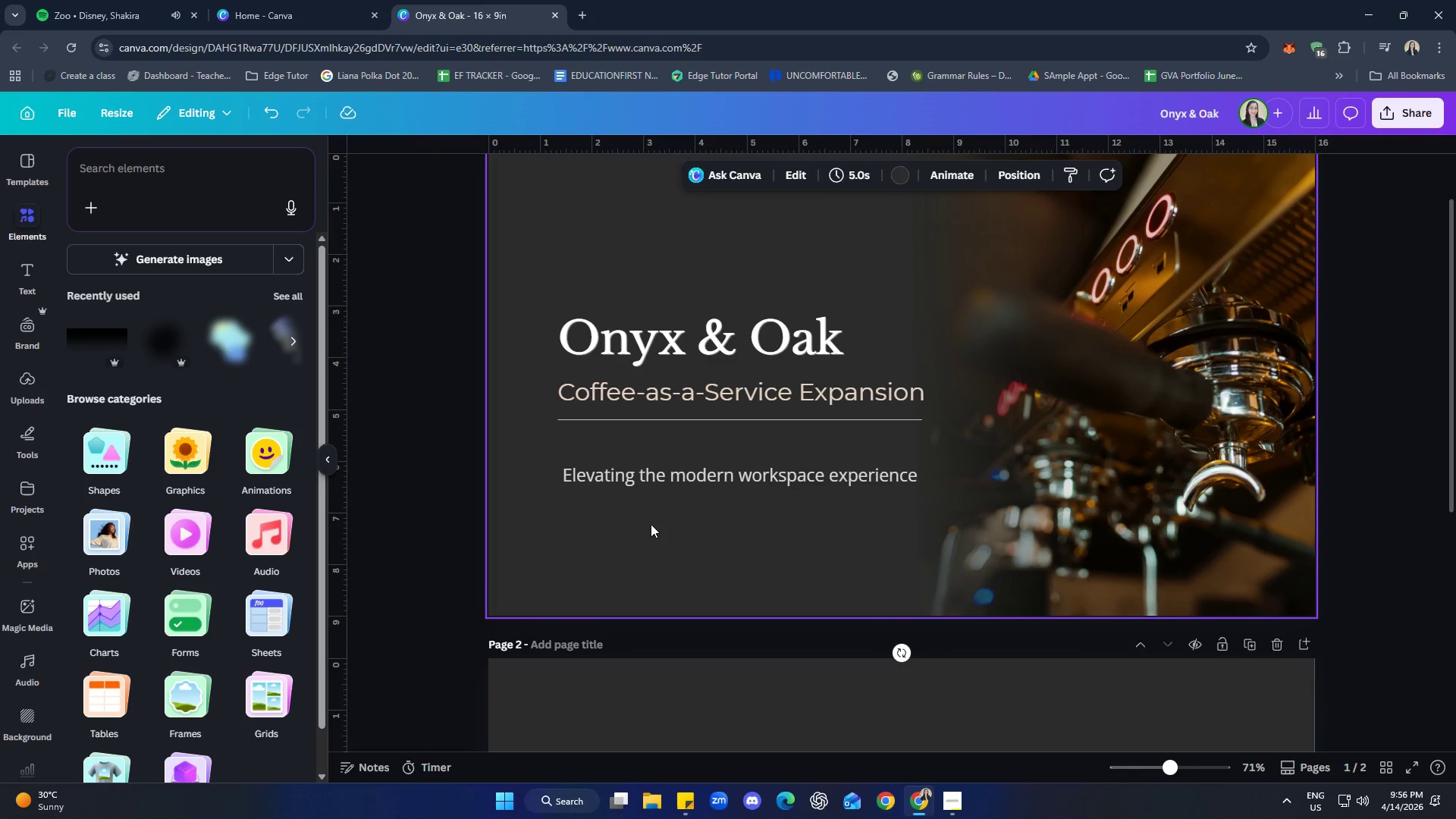 
left_click([682, 480])
 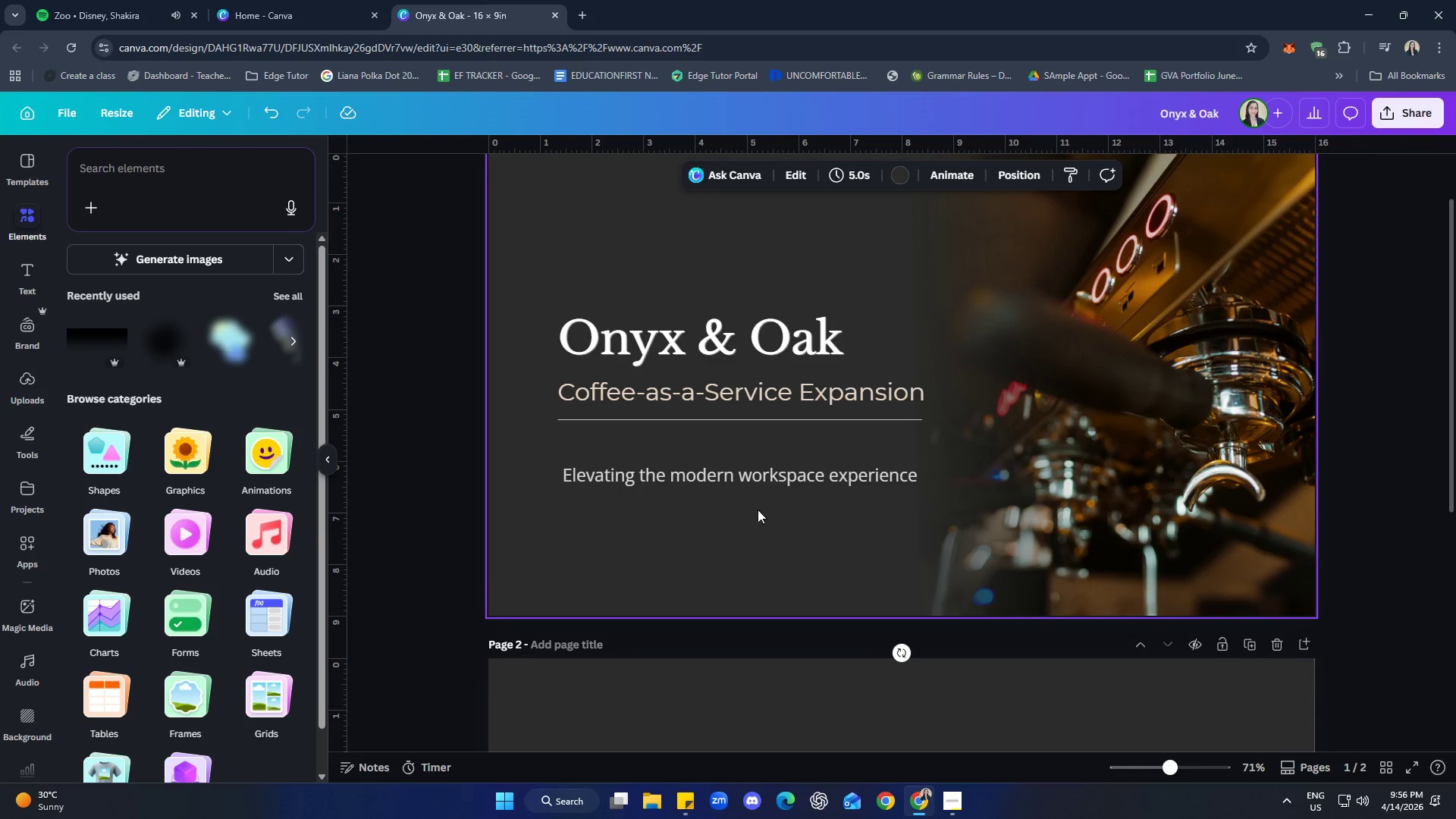 
left_click([792, 471])
 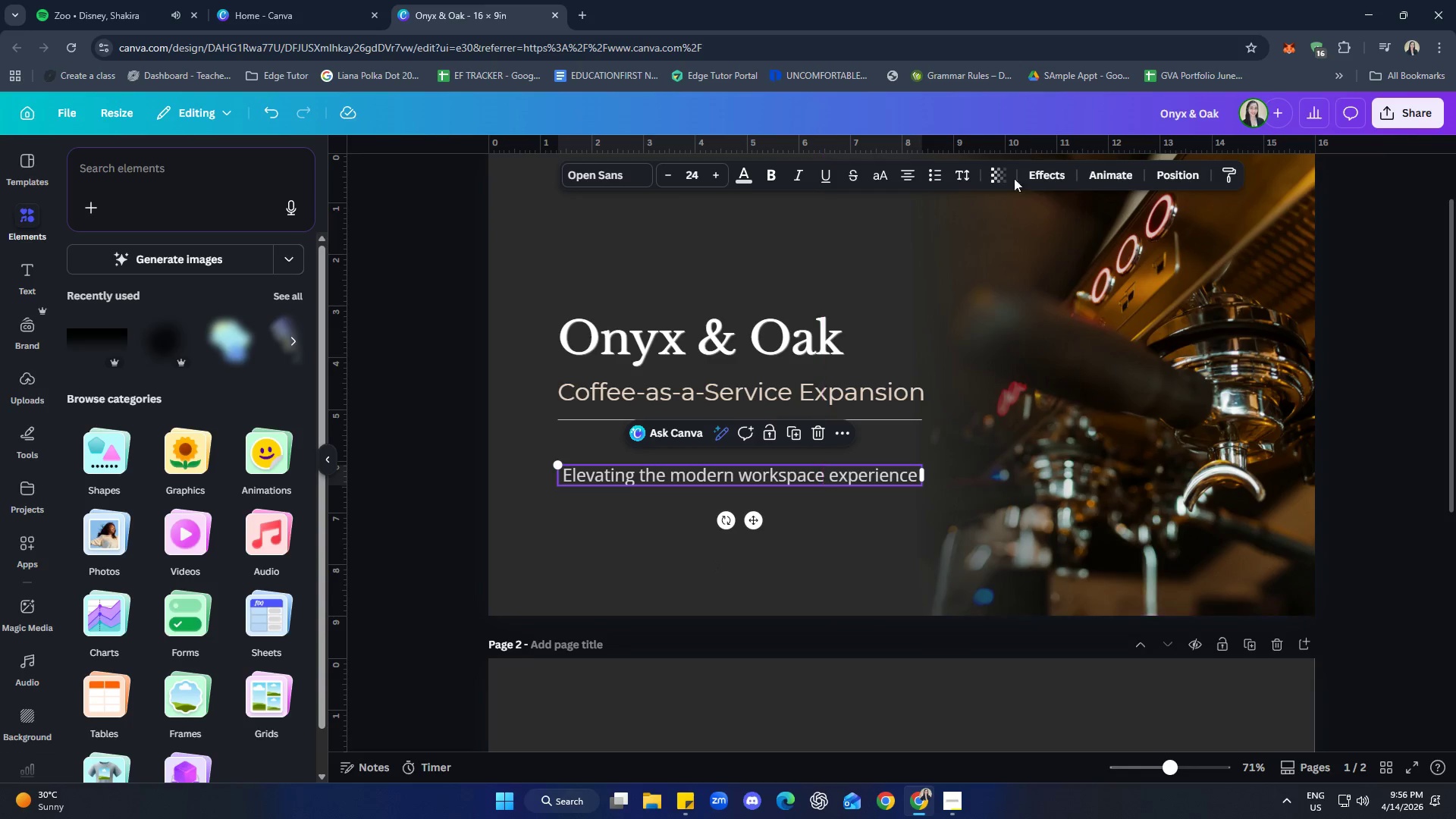 
left_click([999, 173])
 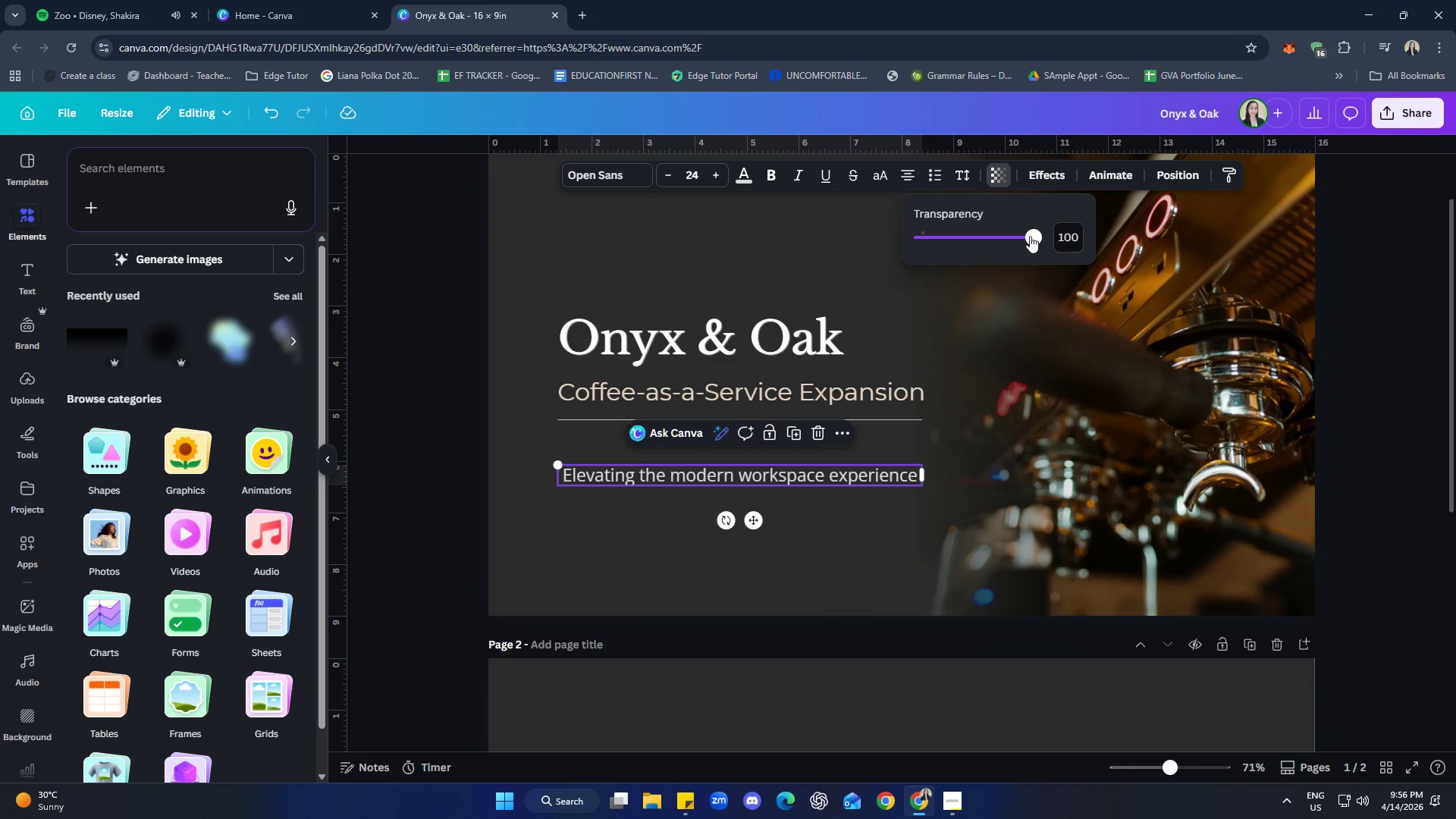 
left_click_drag(start_coordinate=[1029, 234], to_coordinate=[1012, 237])
 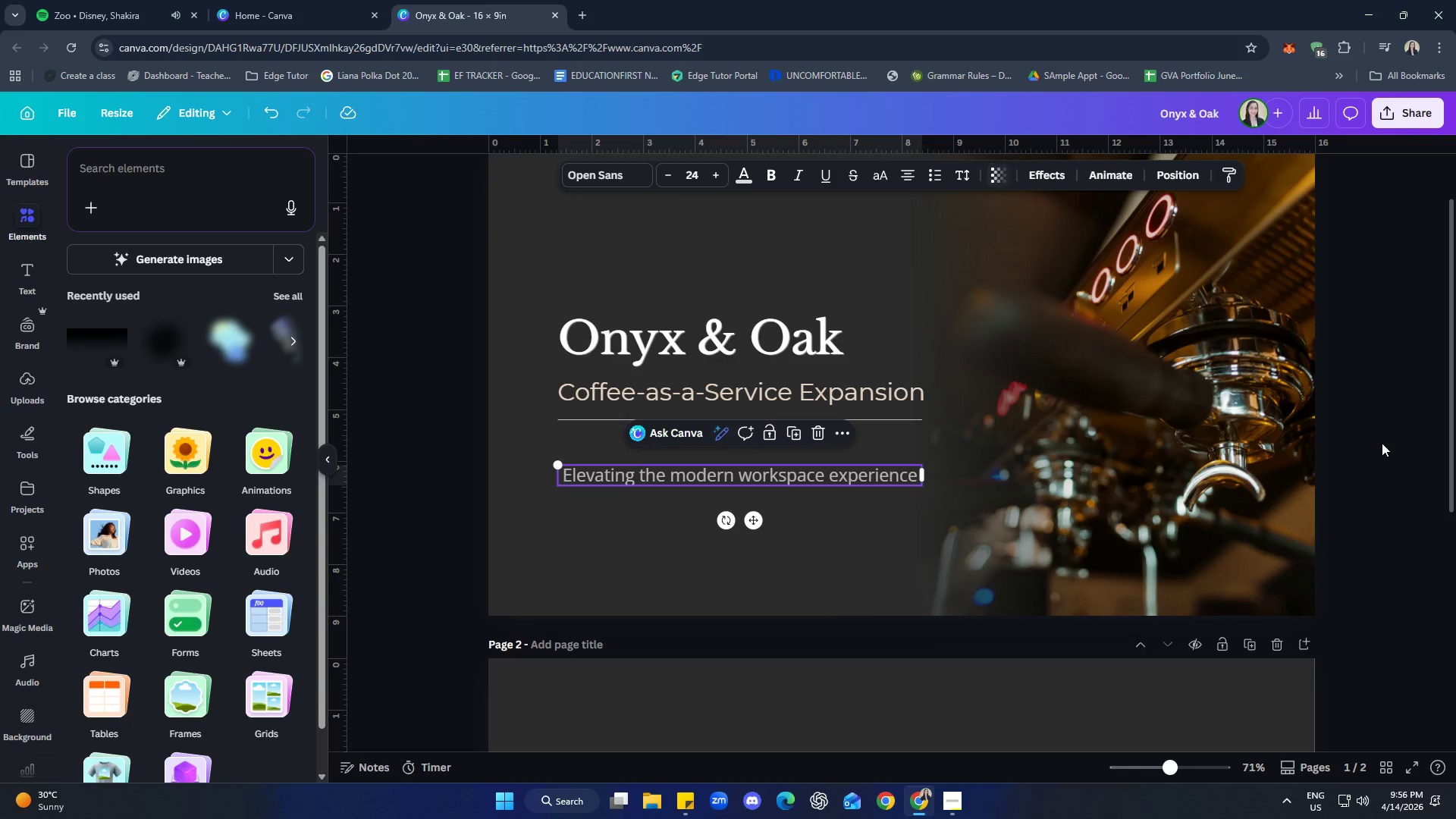 
double_click([1382, 443])
 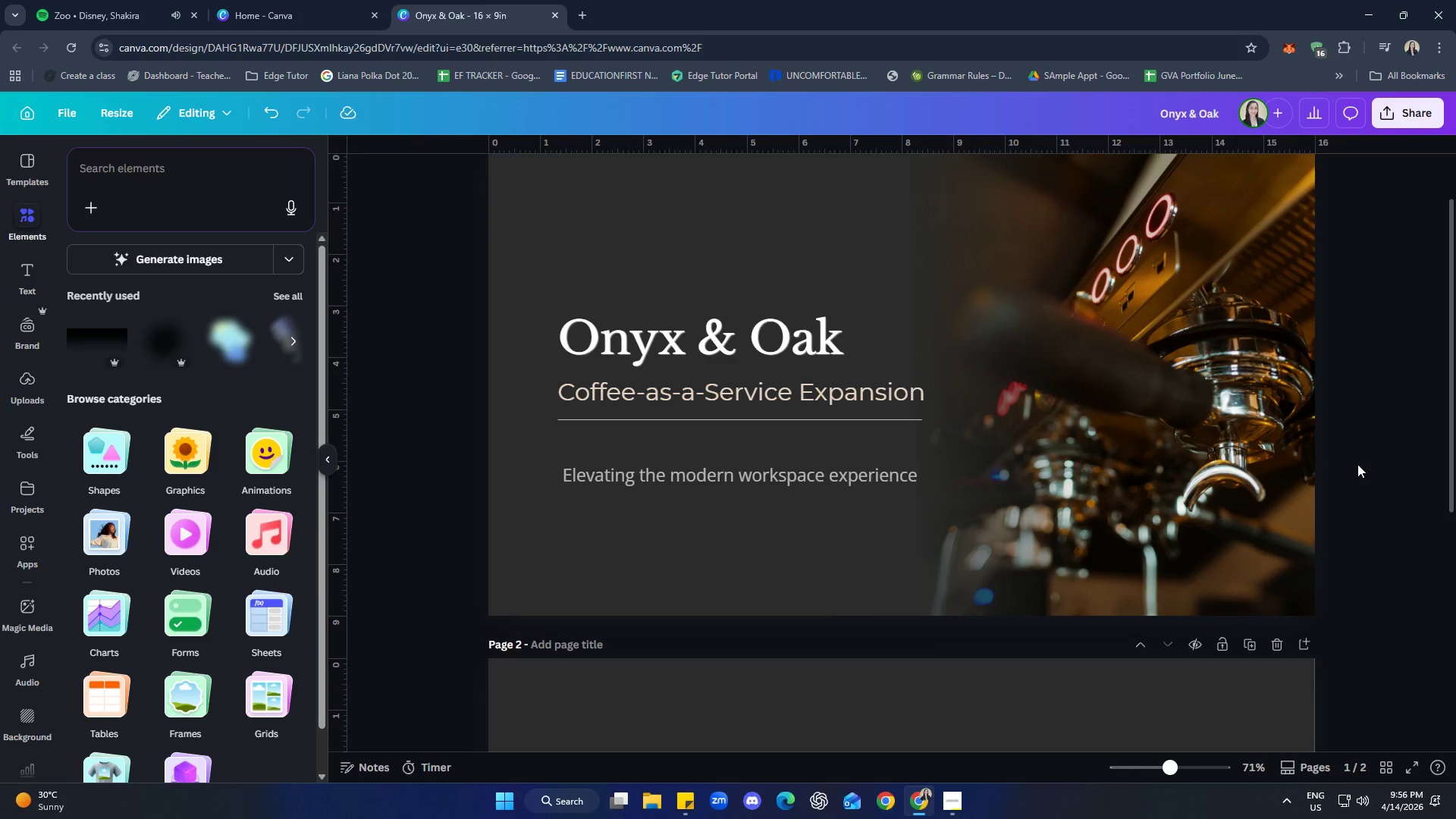 
wait(19.75)
 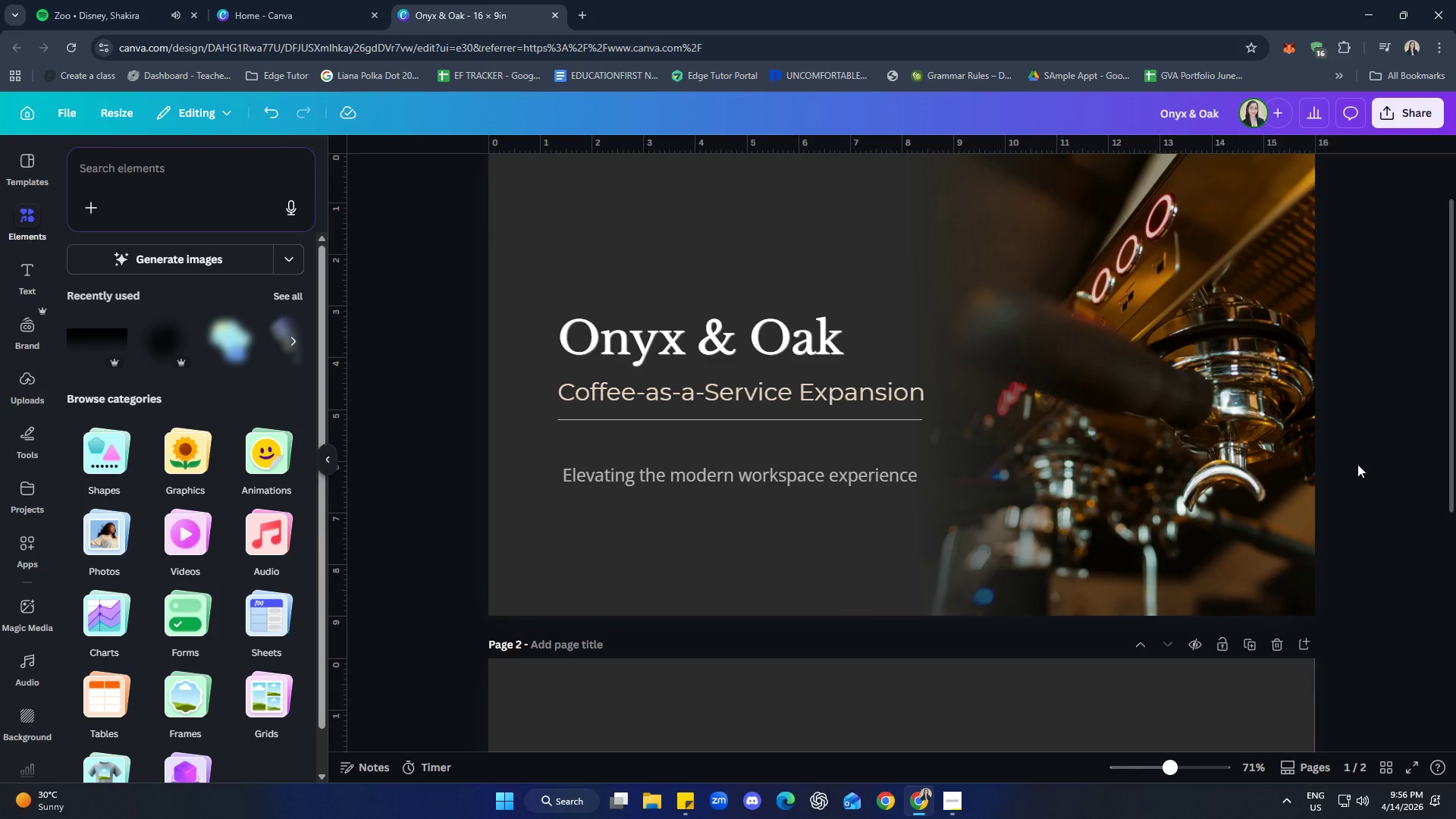 
left_click([83, 337])
 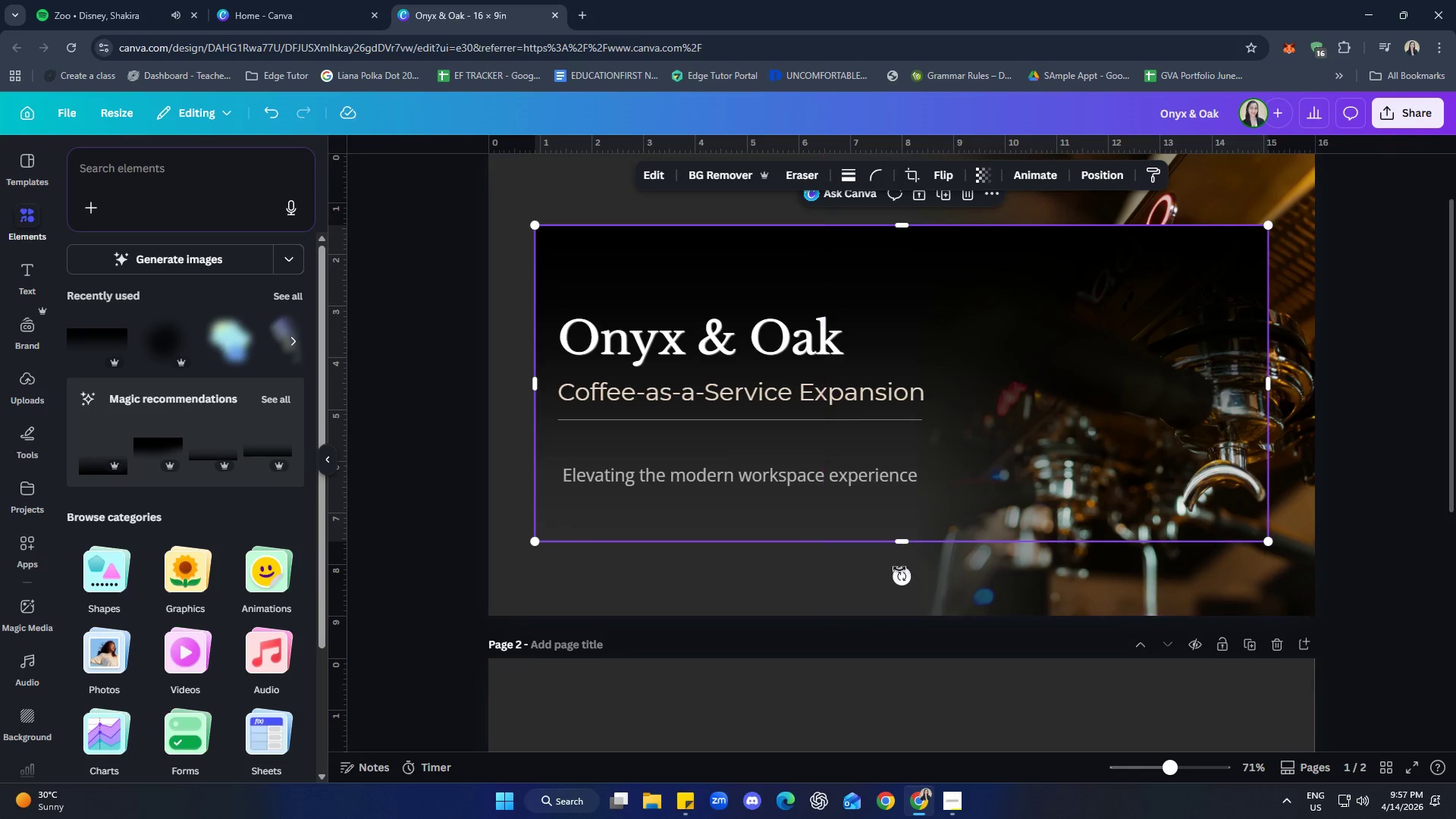 
left_click_drag(start_coordinate=[902, 579], to_coordinate=[1034, 384])
 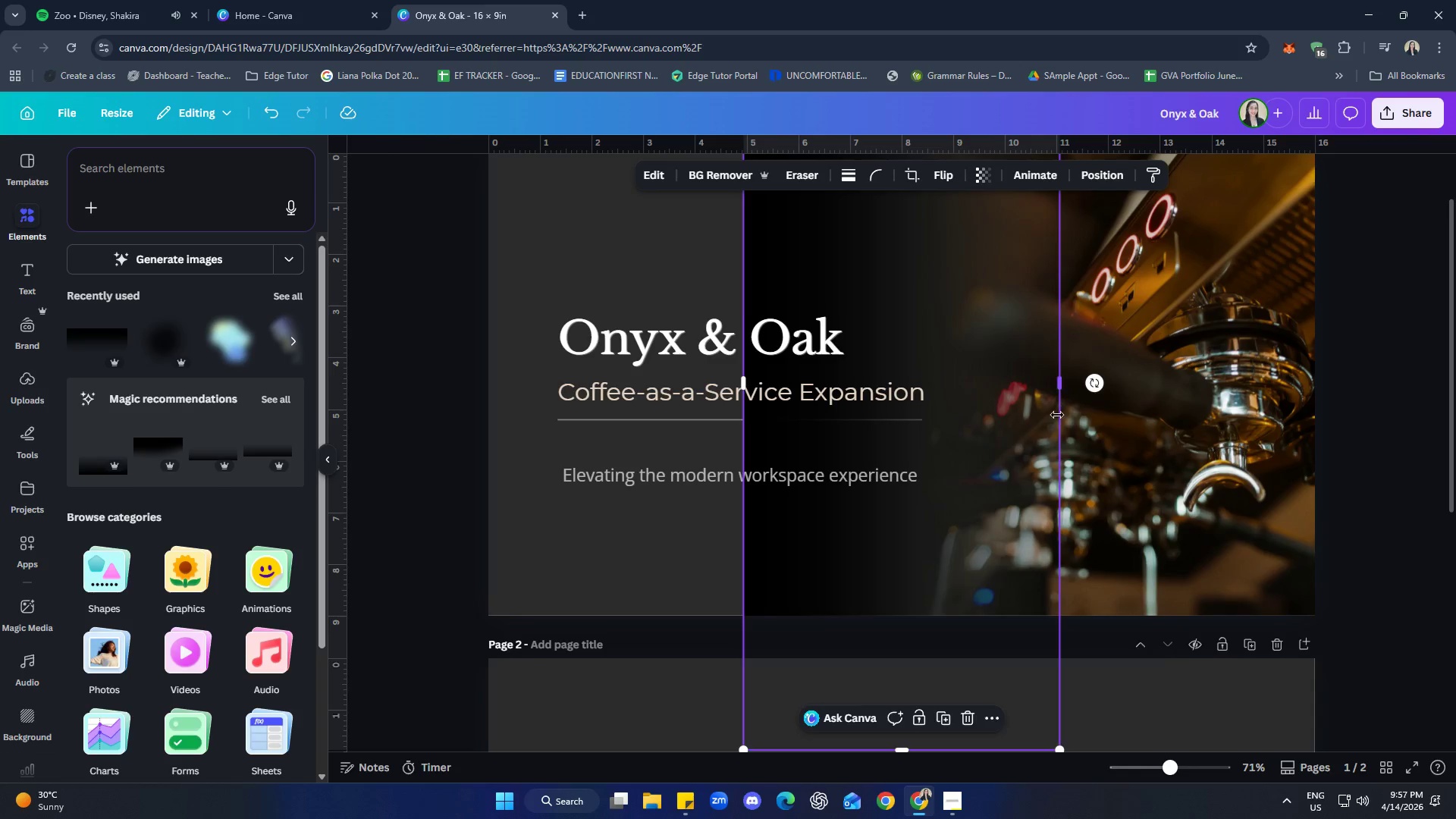 
scroll: coordinate [1057, 415], scroll_direction: down, amount: 1.0
 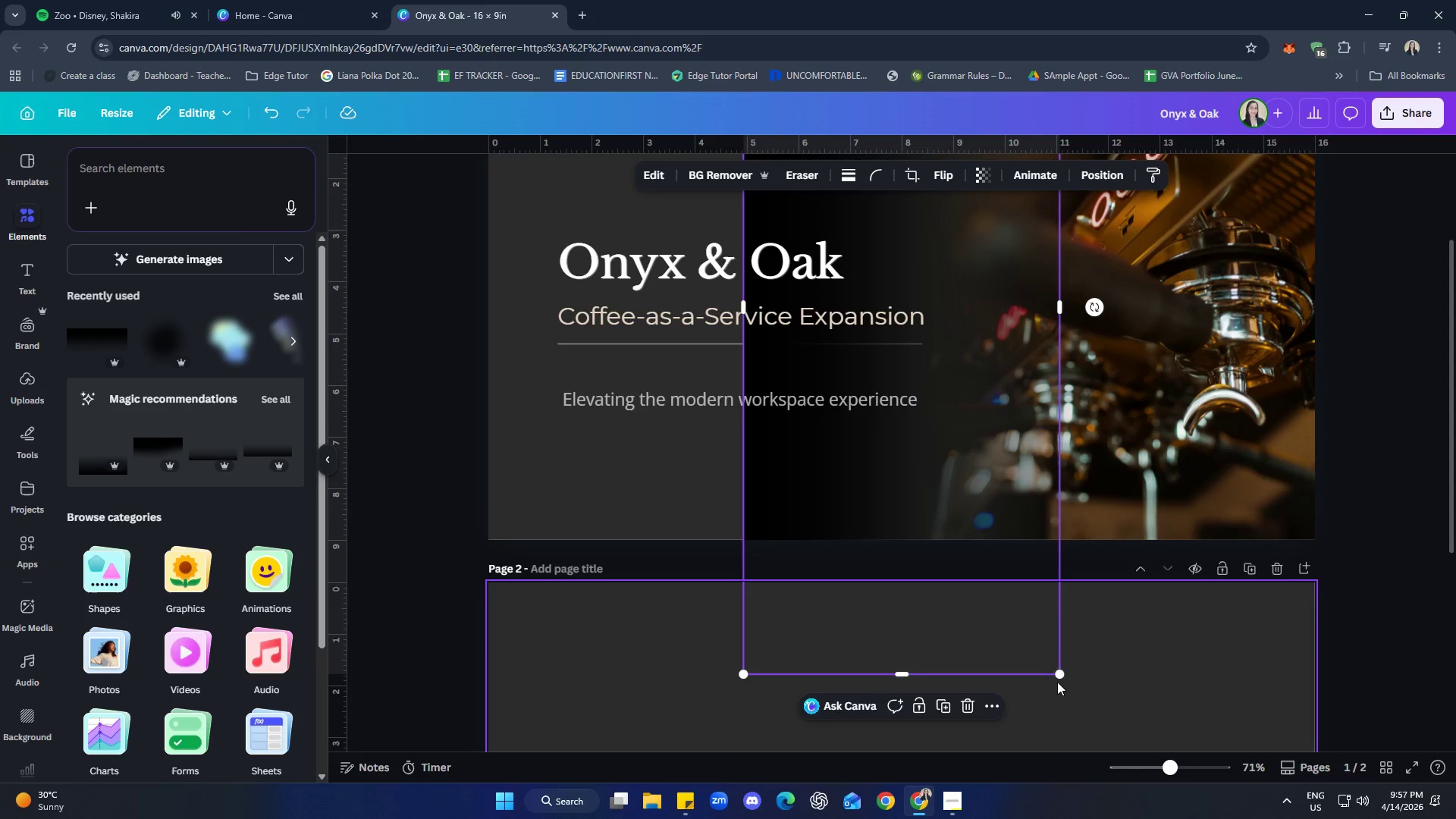 
left_click_drag(start_coordinate=[1062, 677], to_coordinate=[908, 421])
 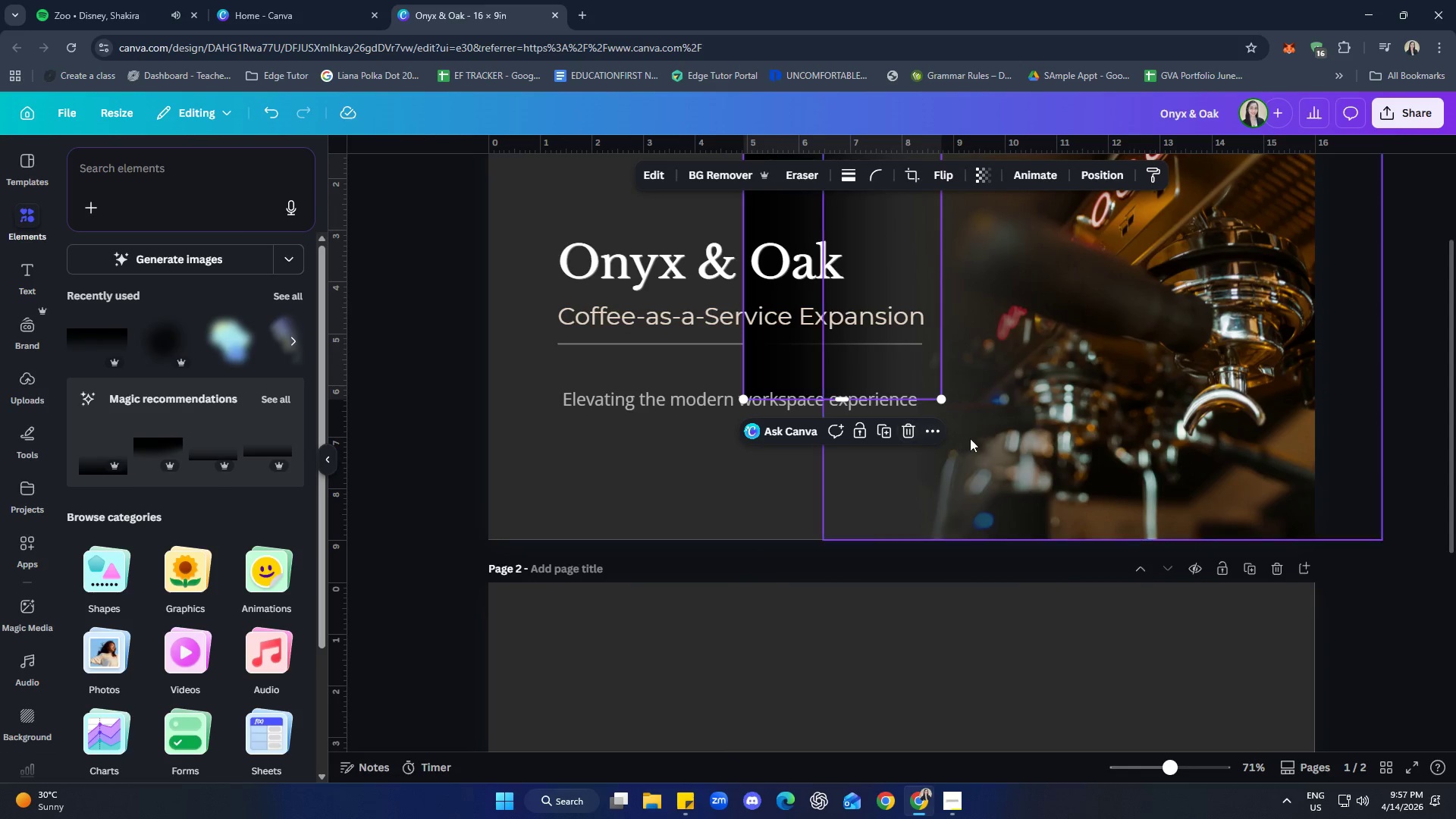 
scroll: coordinate [982, 566], scroll_direction: up, amount: 4.0
 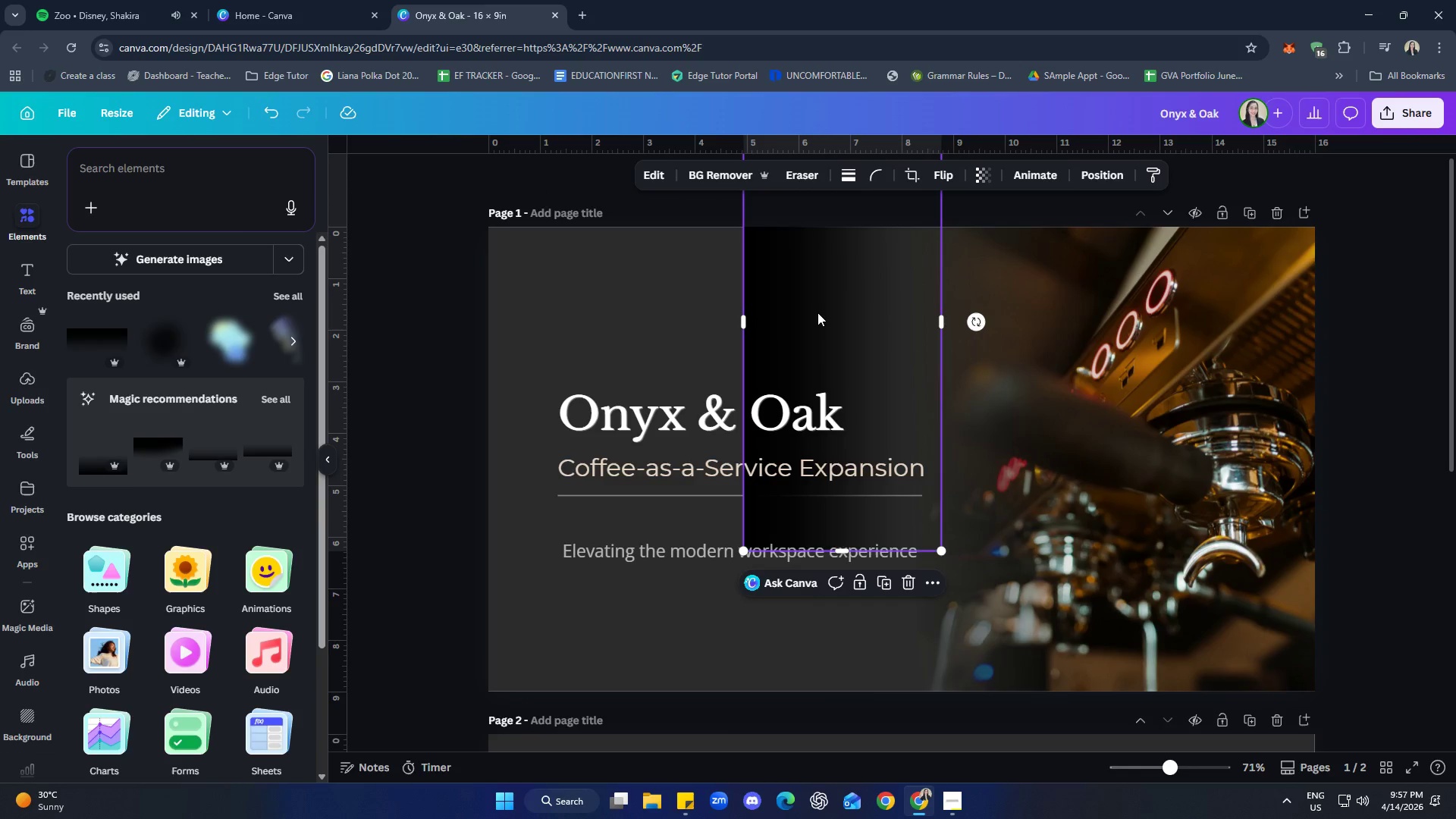 
left_click_drag(start_coordinate=[805, 292], to_coordinate=[551, 426])
 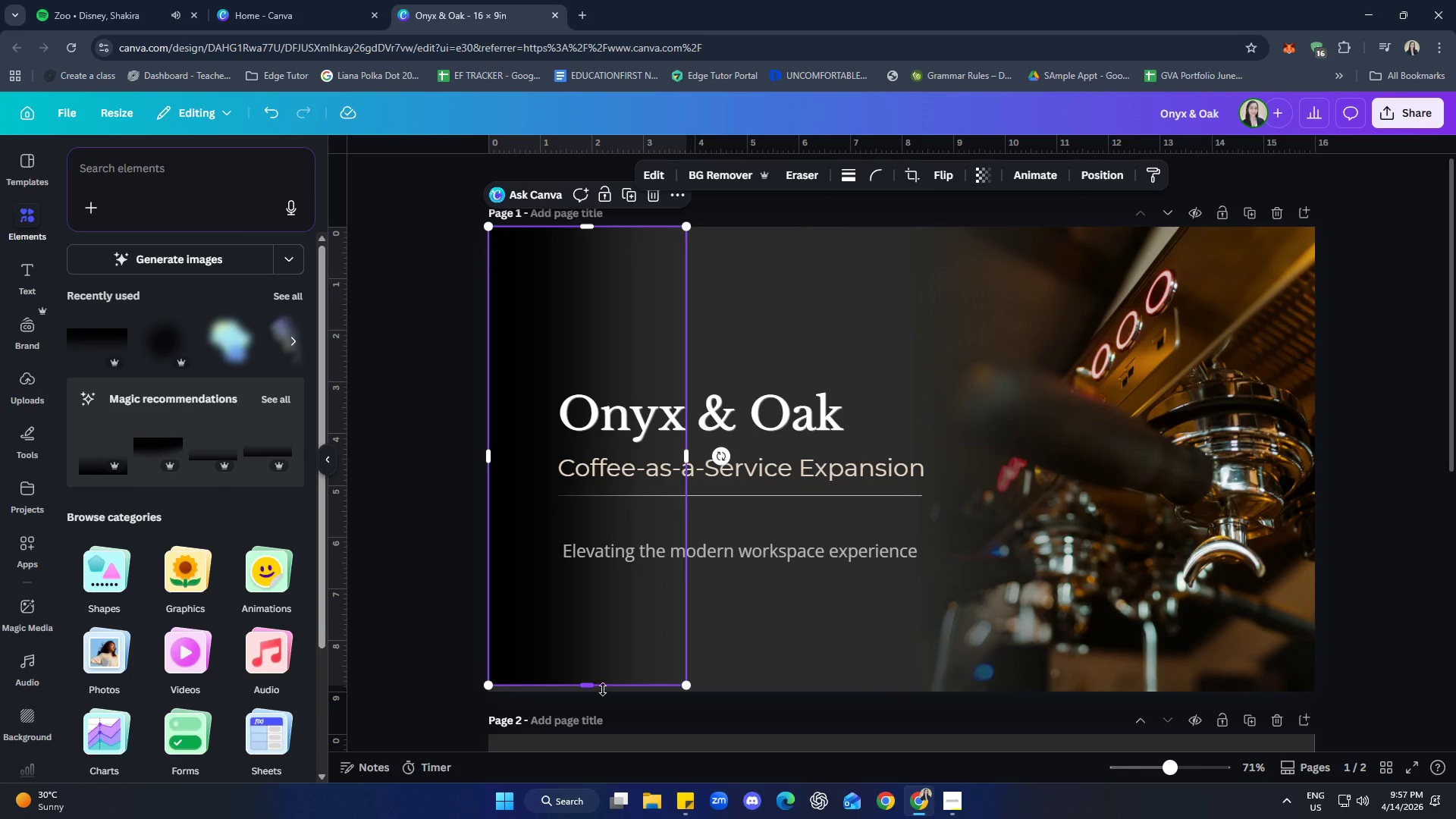 
left_click_drag(start_coordinate=[599, 685], to_coordinate=[598, 692])
 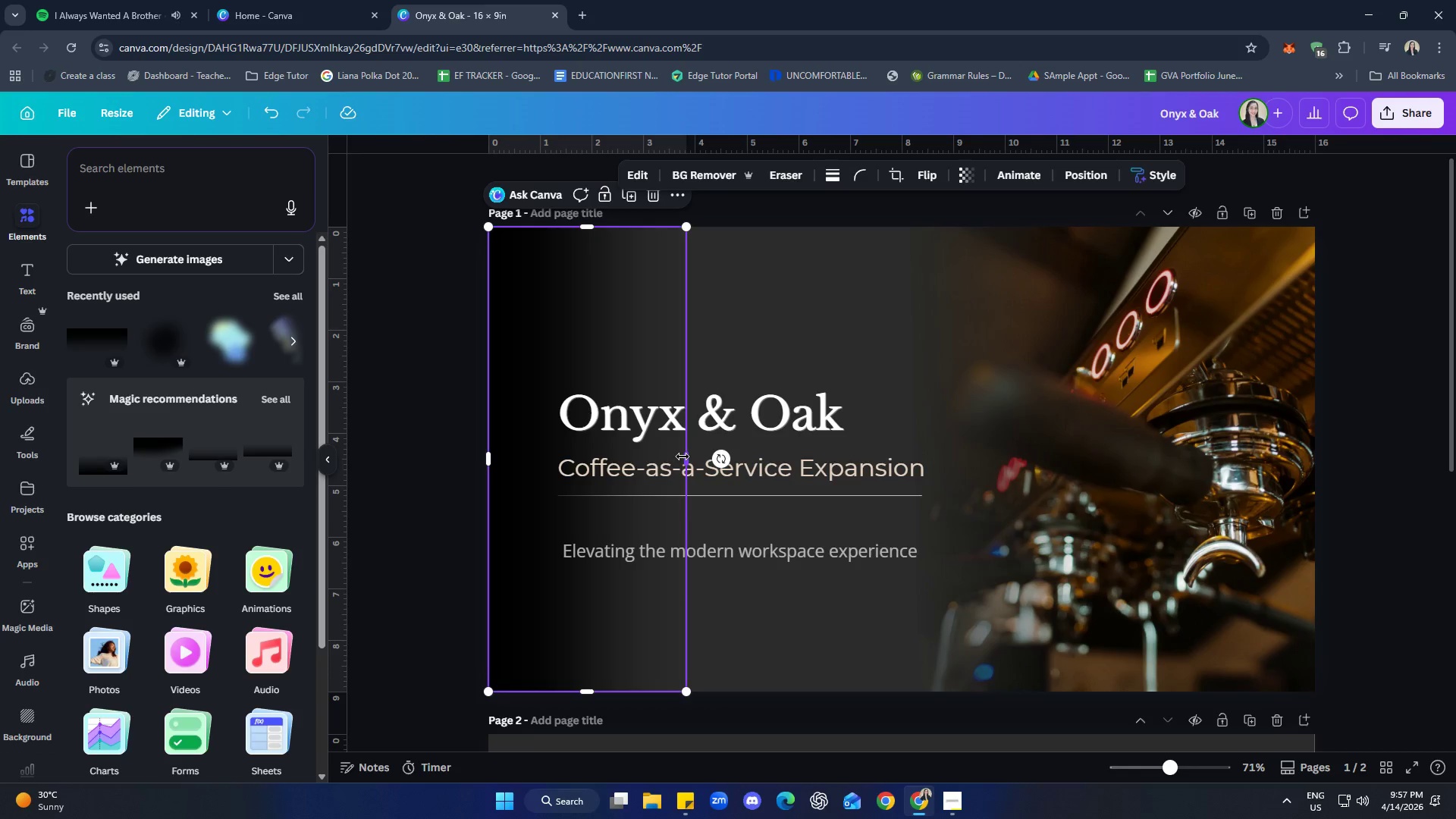 
left_click_drag(start_coordinate=[683, 457], to_coordinate=[1312, 485])
 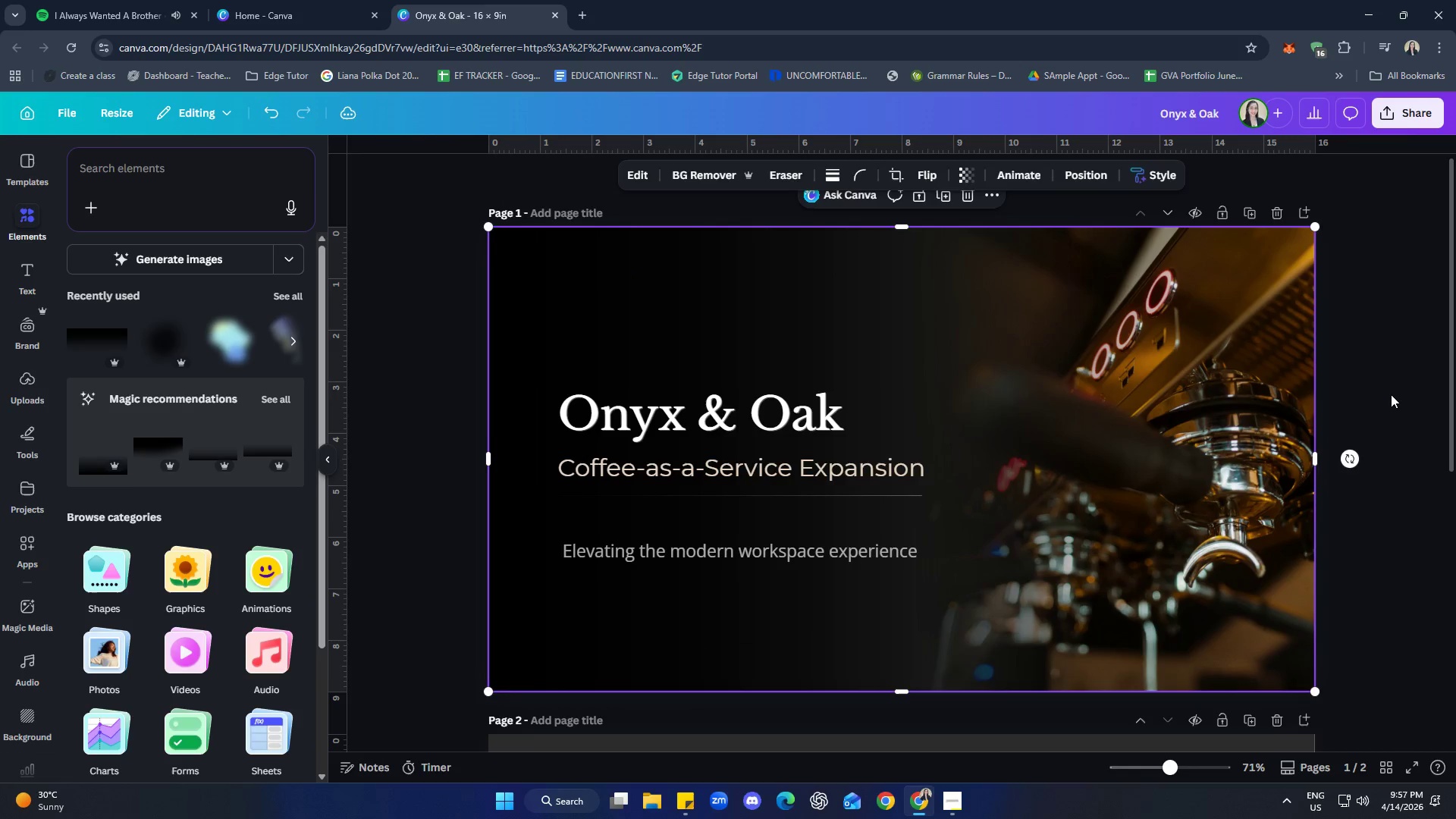 
left_click([1392, 392])
 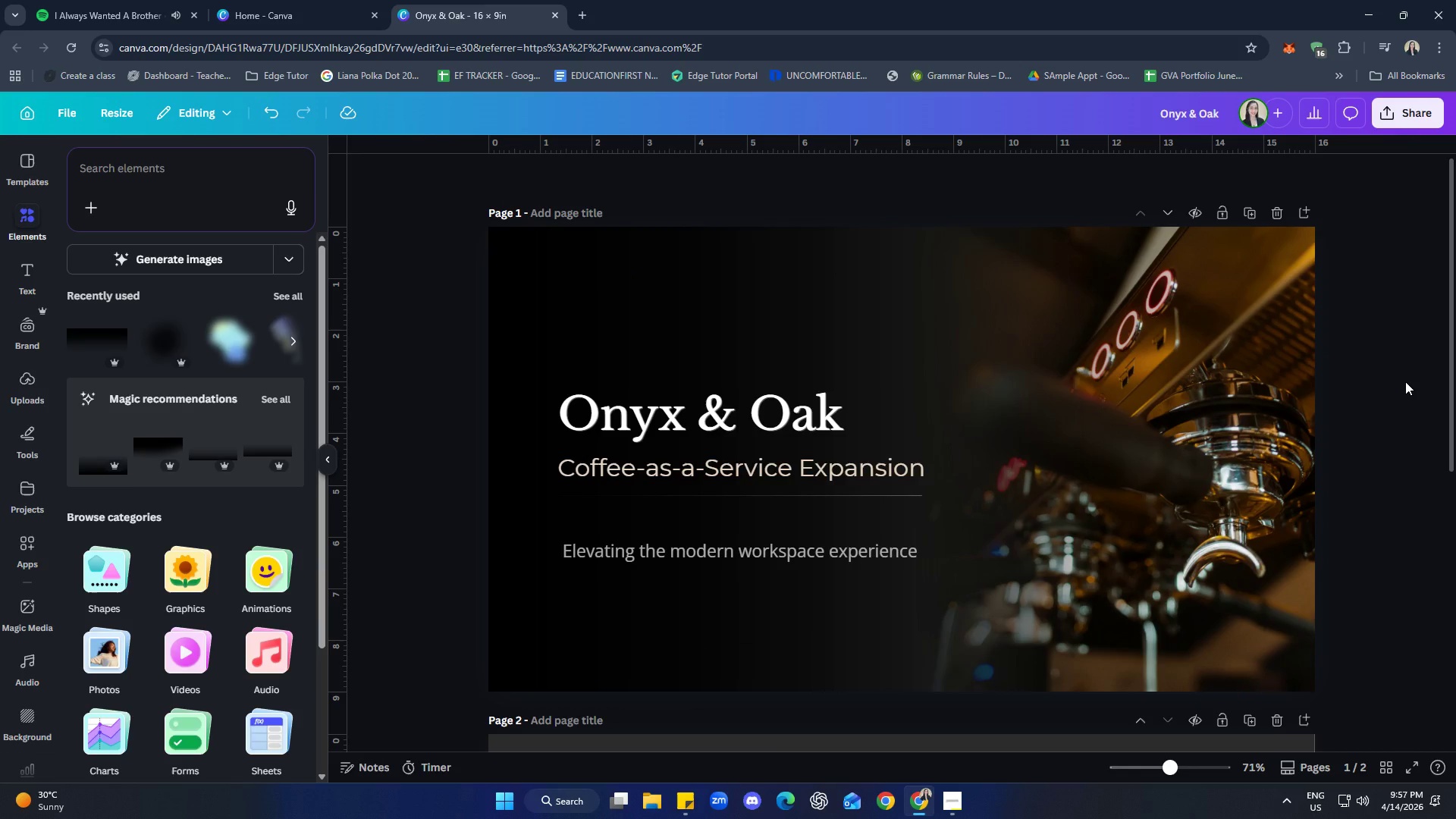 
scroll: coordinate [1354, 637], scroll_direction: up, amount: 1.0
 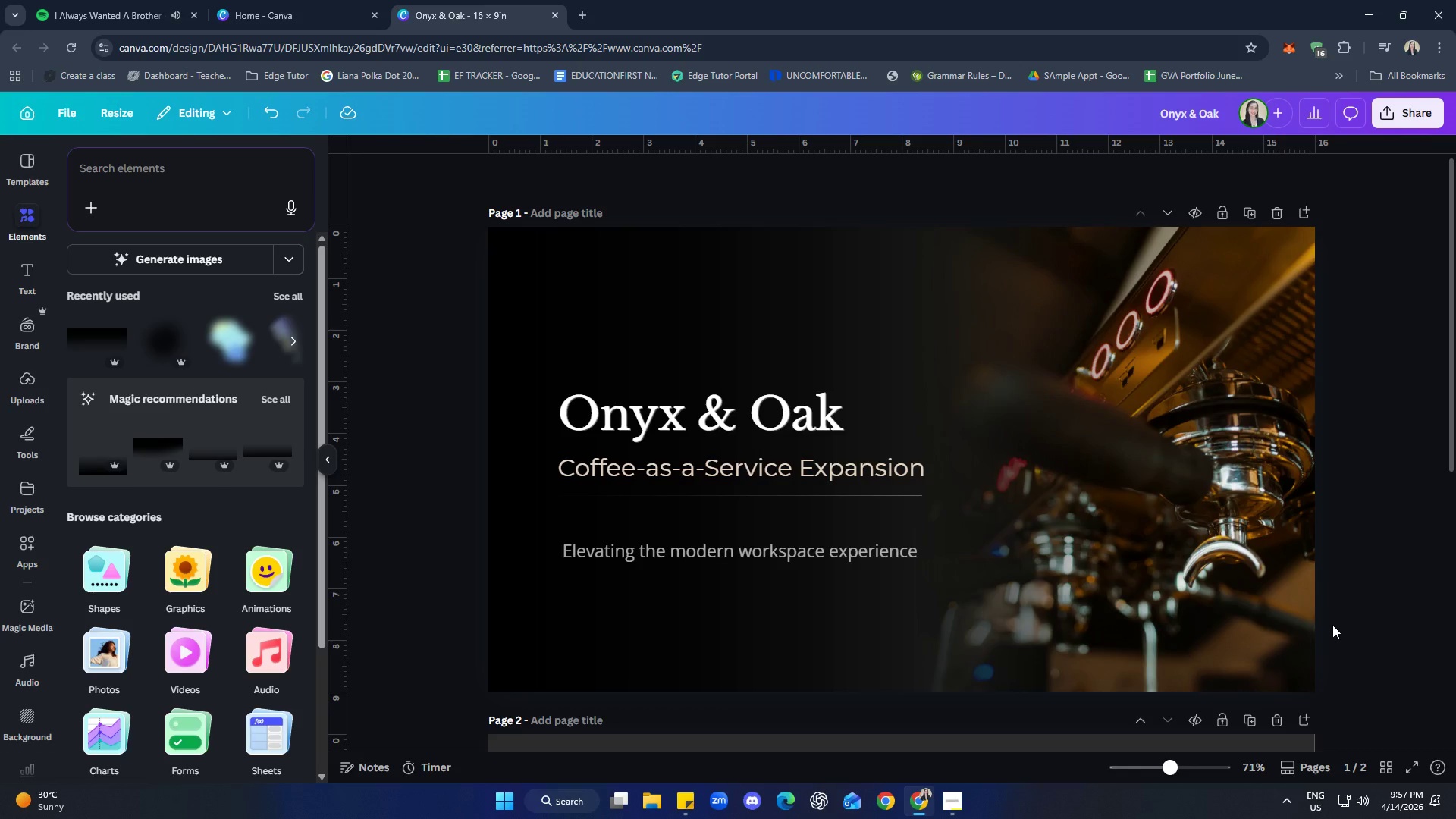 
wait(14.88)
 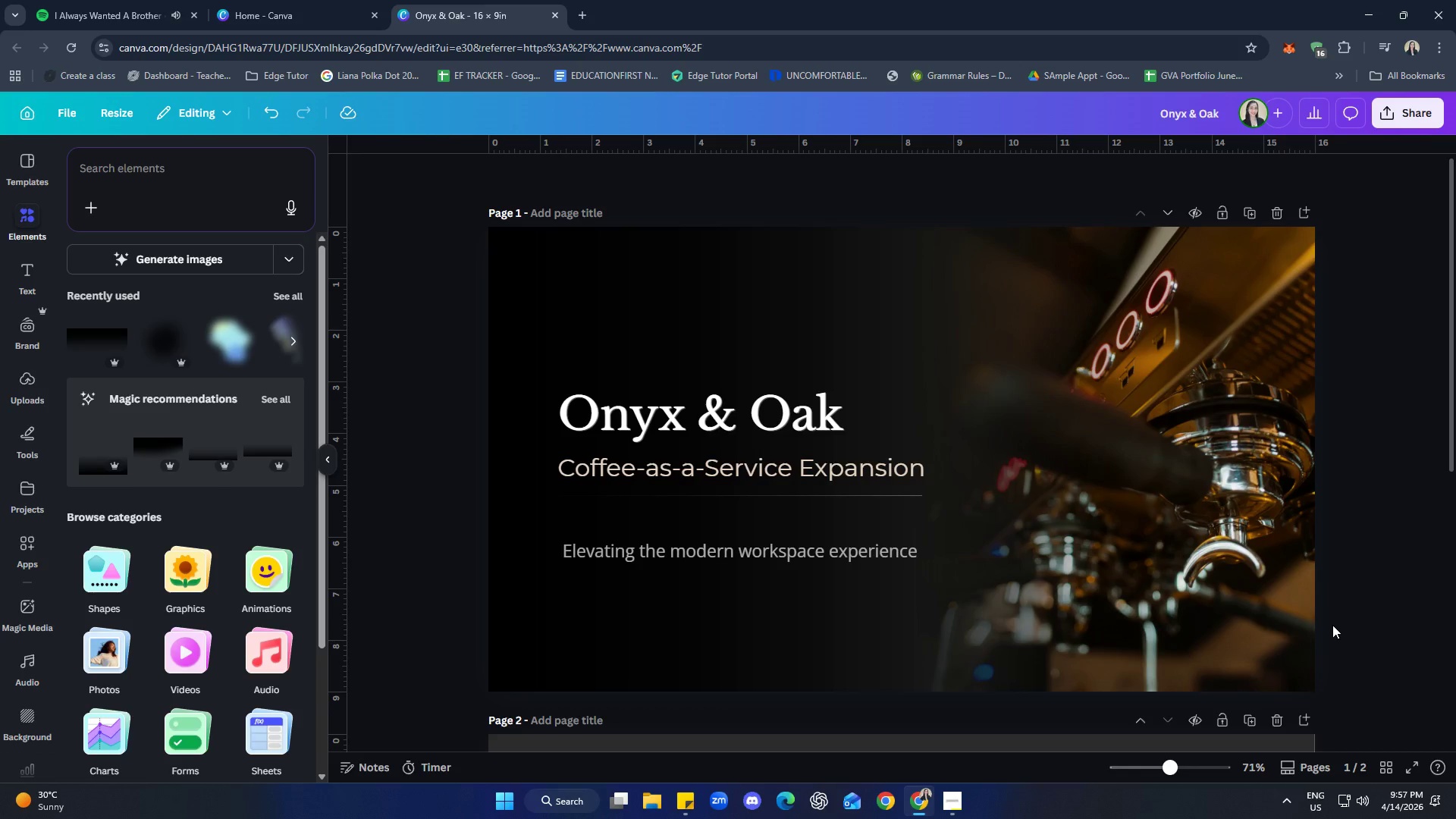 
left_click([80, 0])
 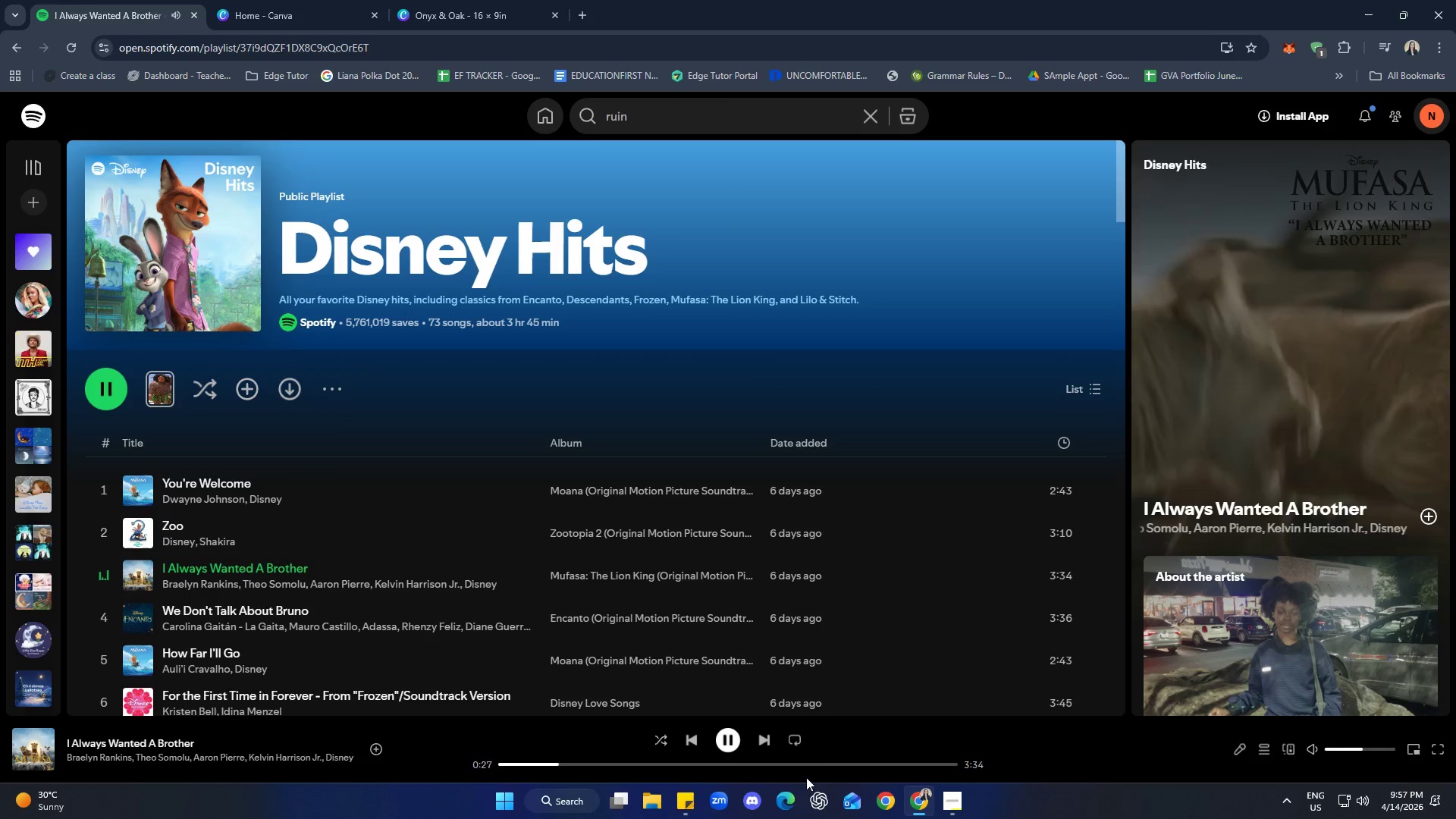 
mouse_move([783, 728])
 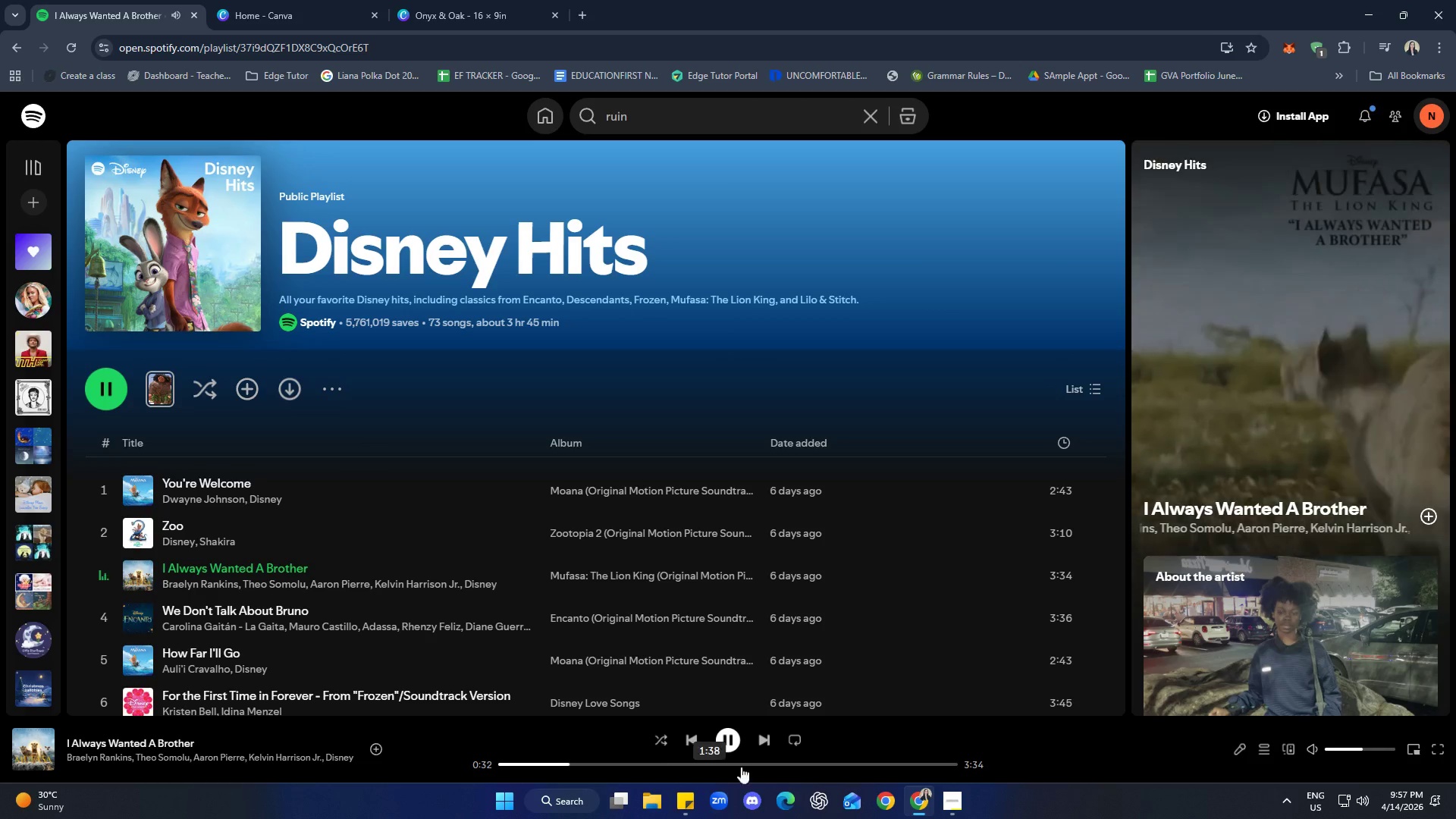 
left_click([765, 742])
 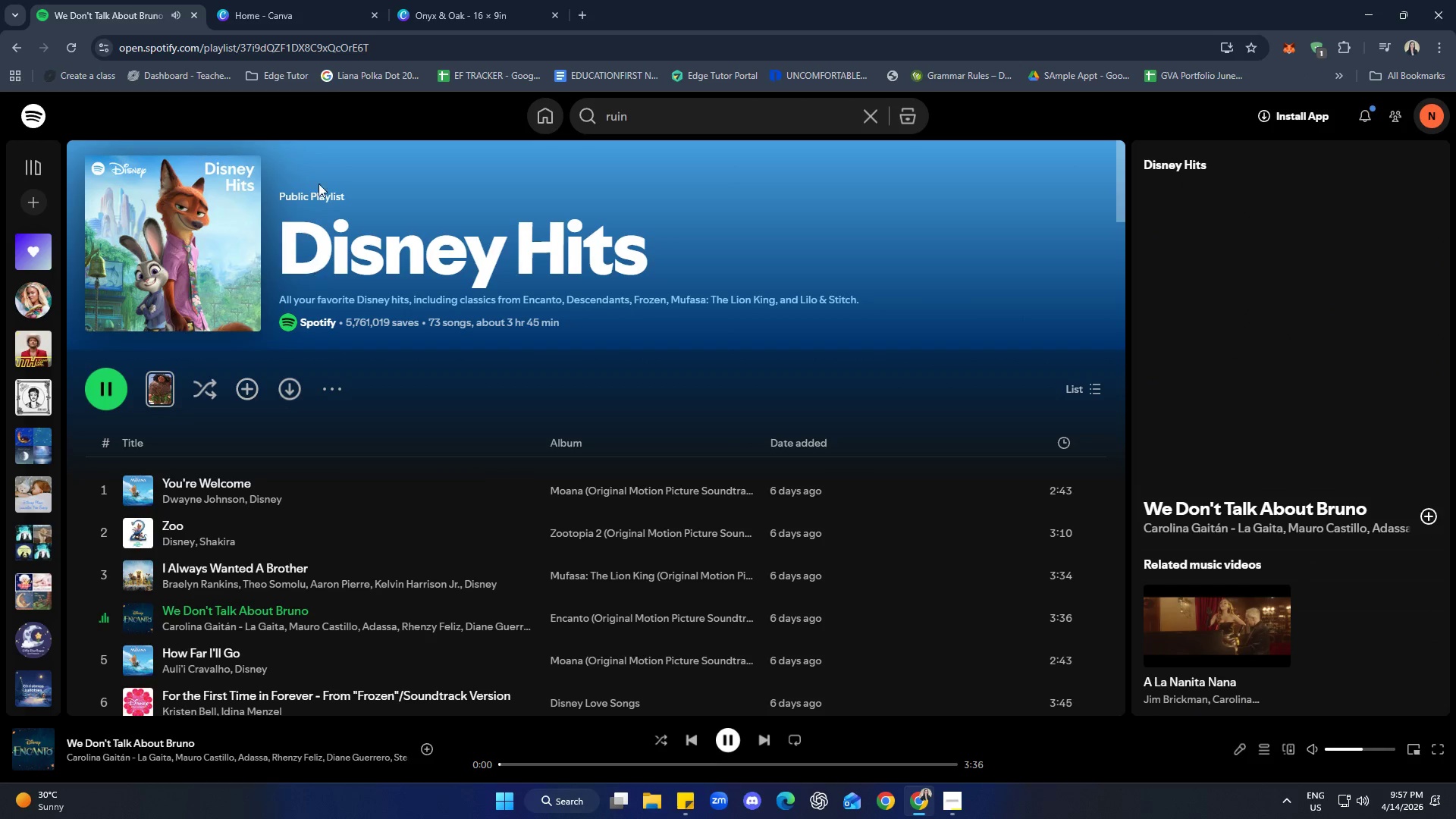 
left_click([468, 0])
 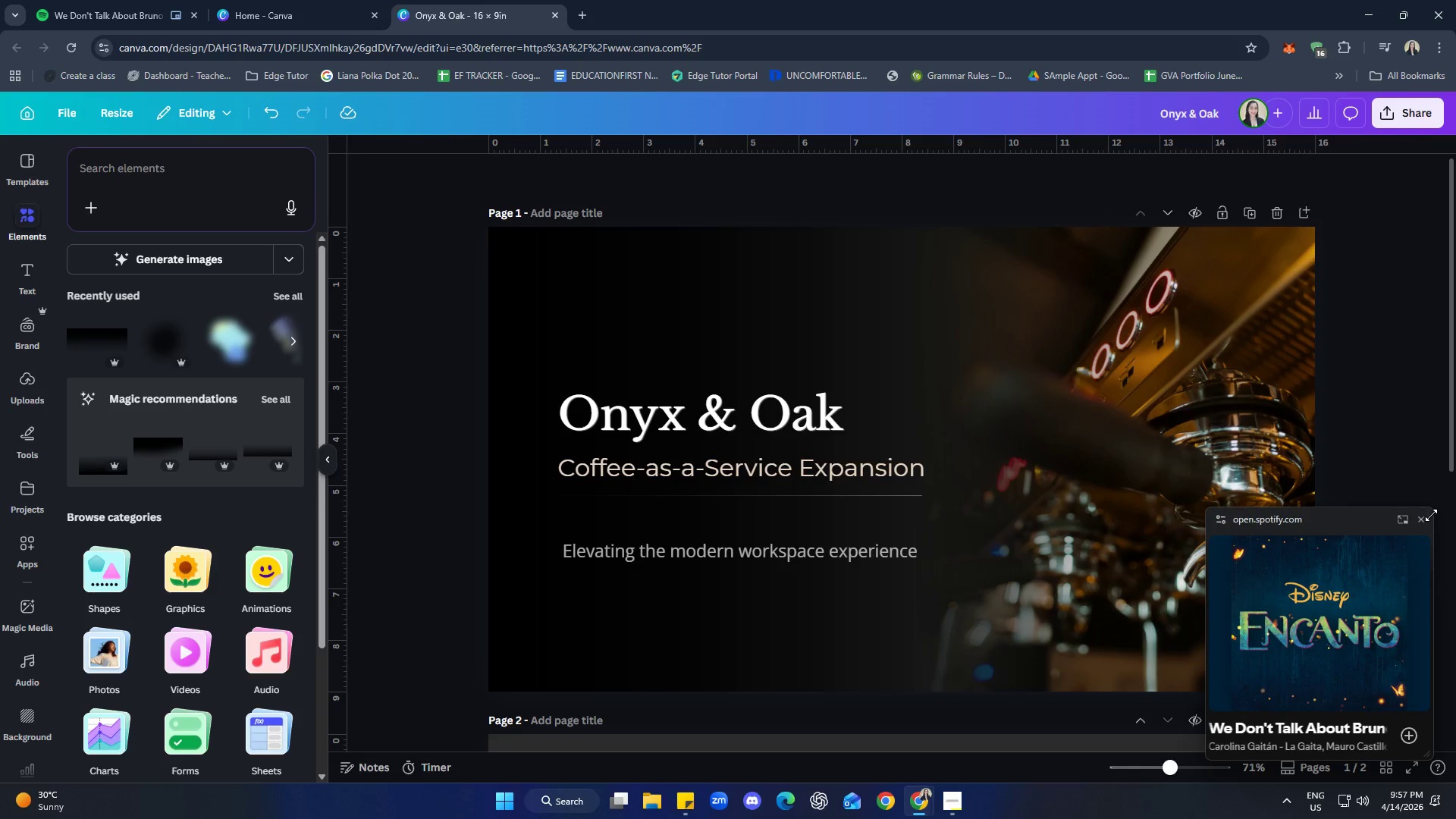 
left_click([1422, 516])
 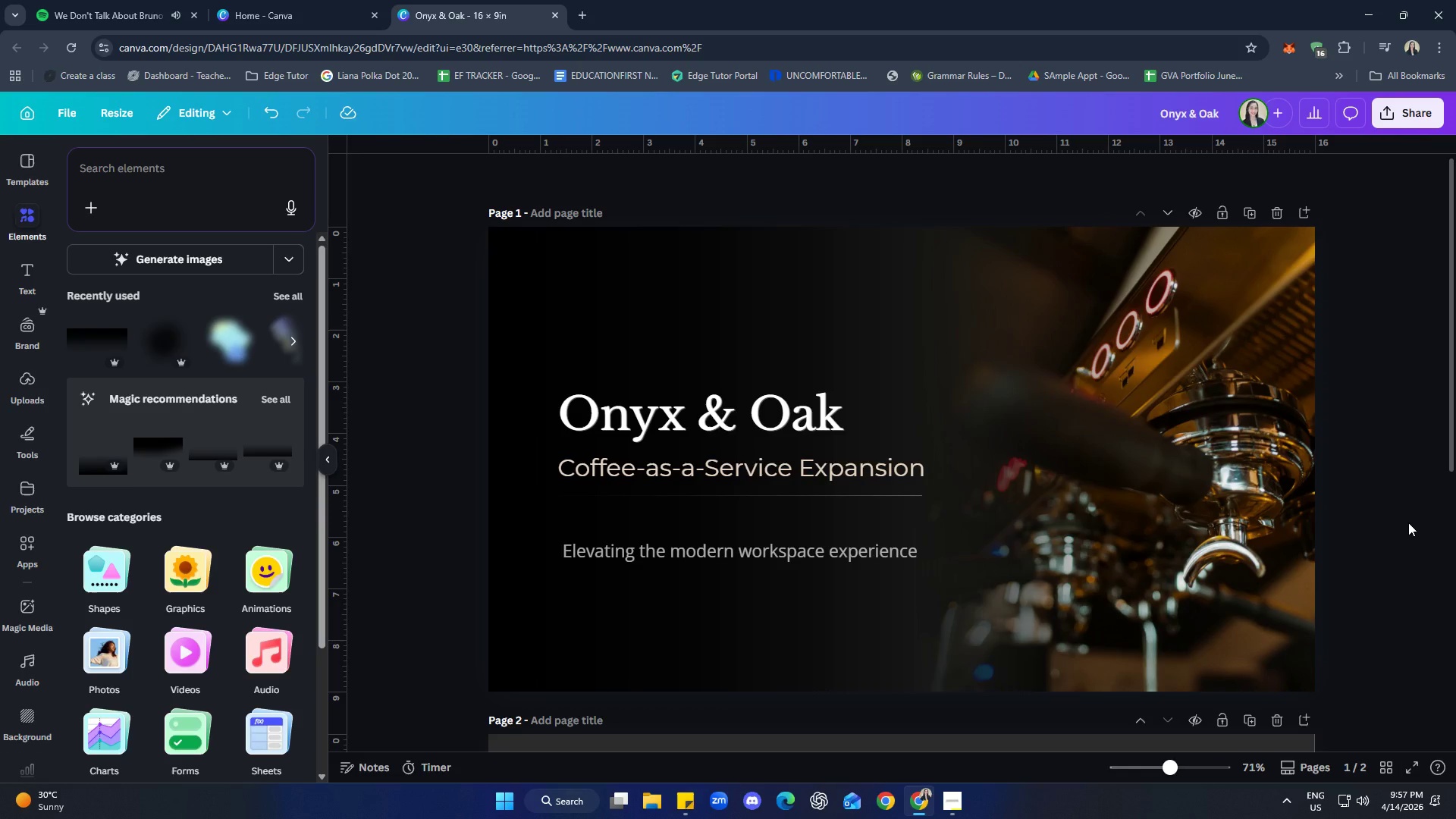 
scroll: coordinate [1416, 612], scroll_direction: down, amount: 5.0
 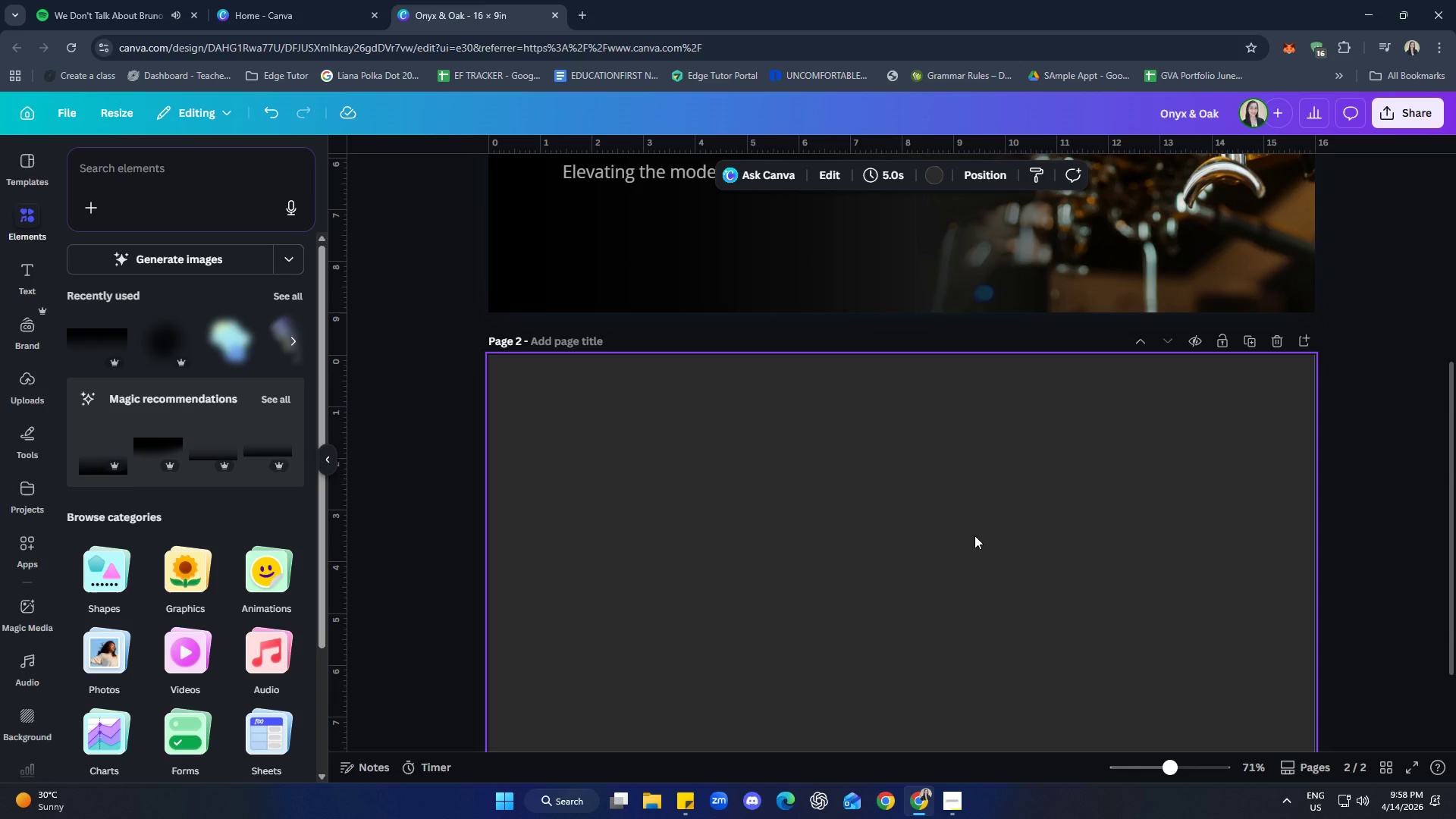 
wait(5.2)
 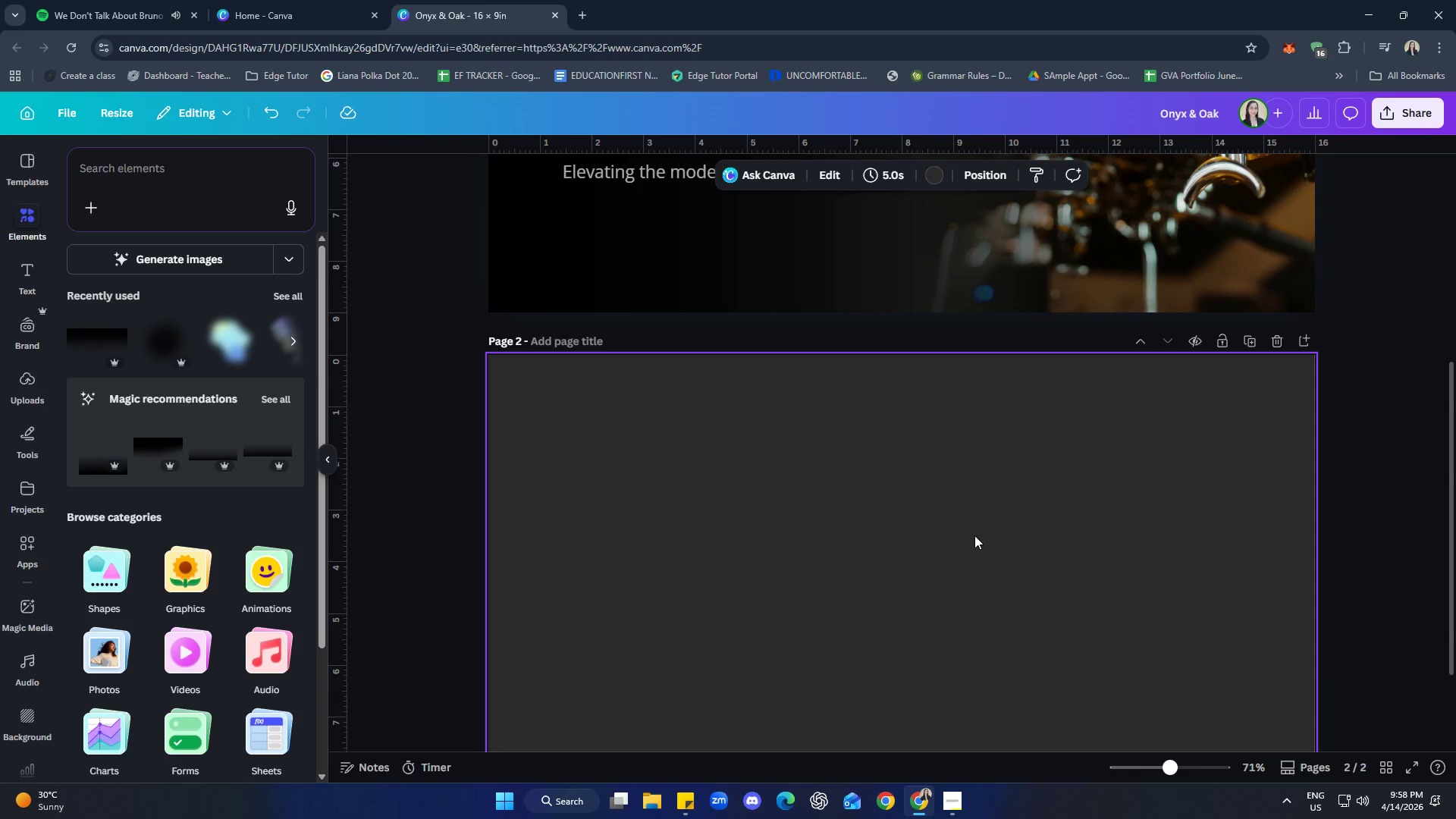 
left_click([1022, 457])
 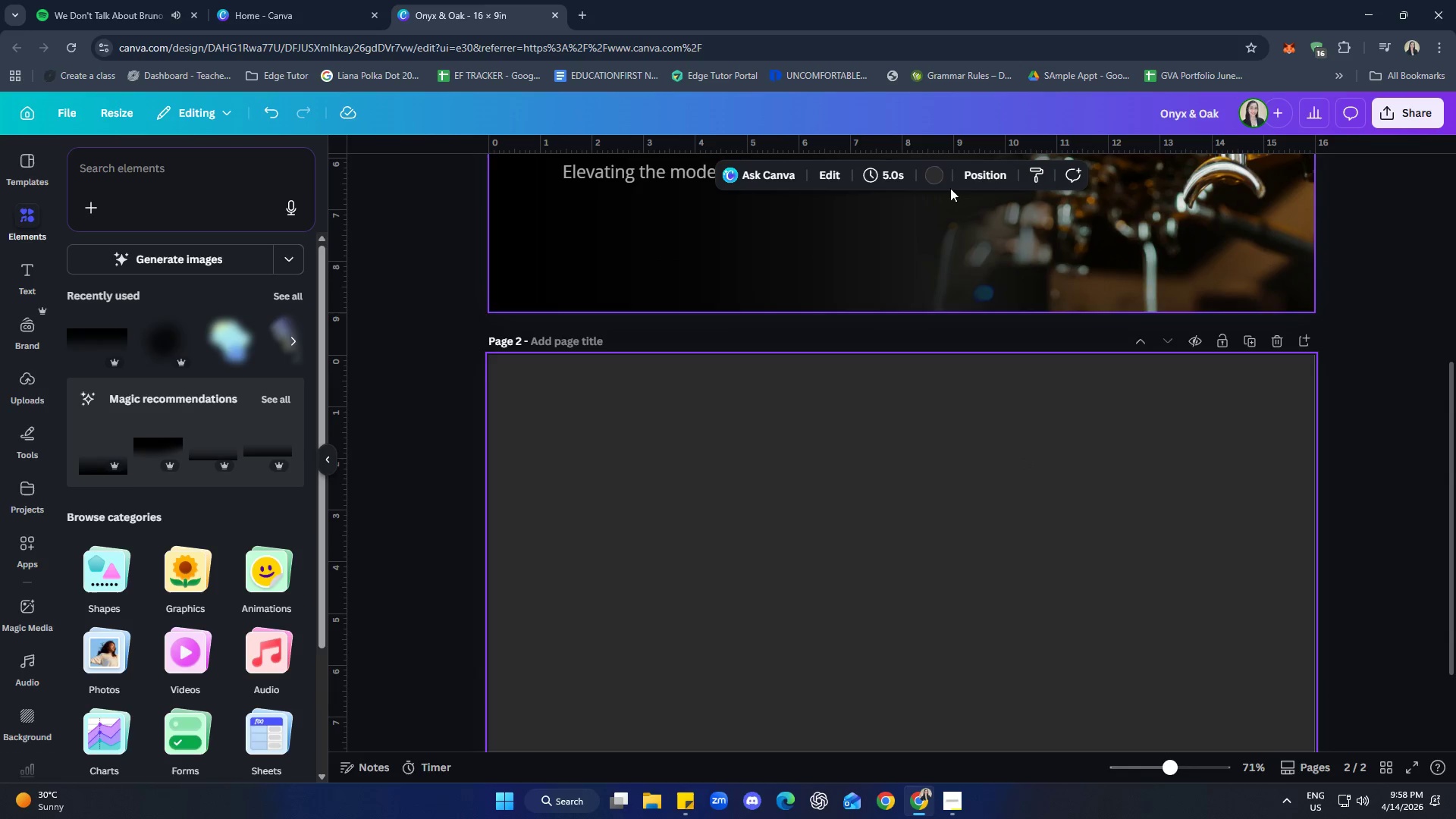 
left_click([940, 171])
 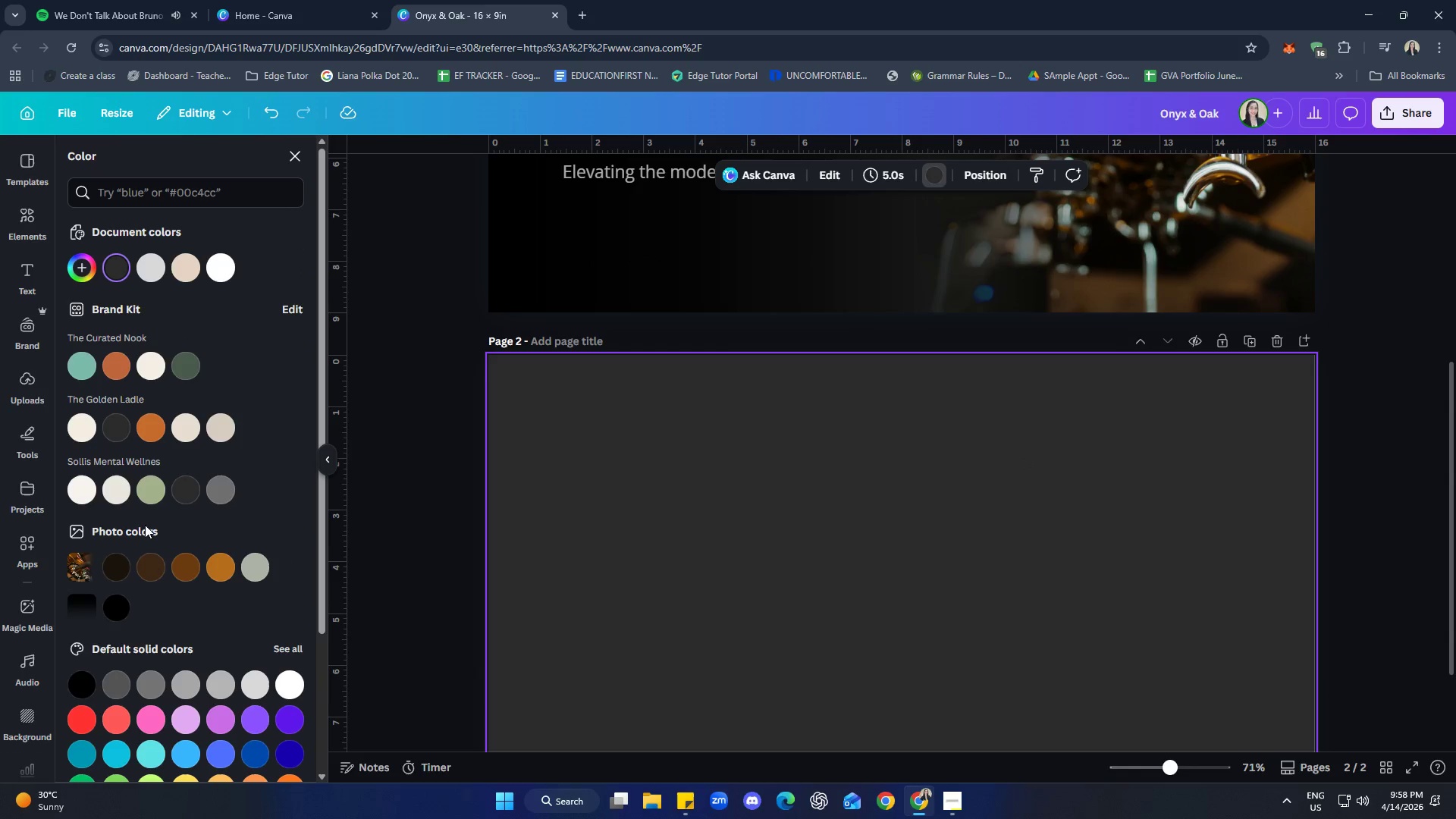 
left_click([124, 500])
 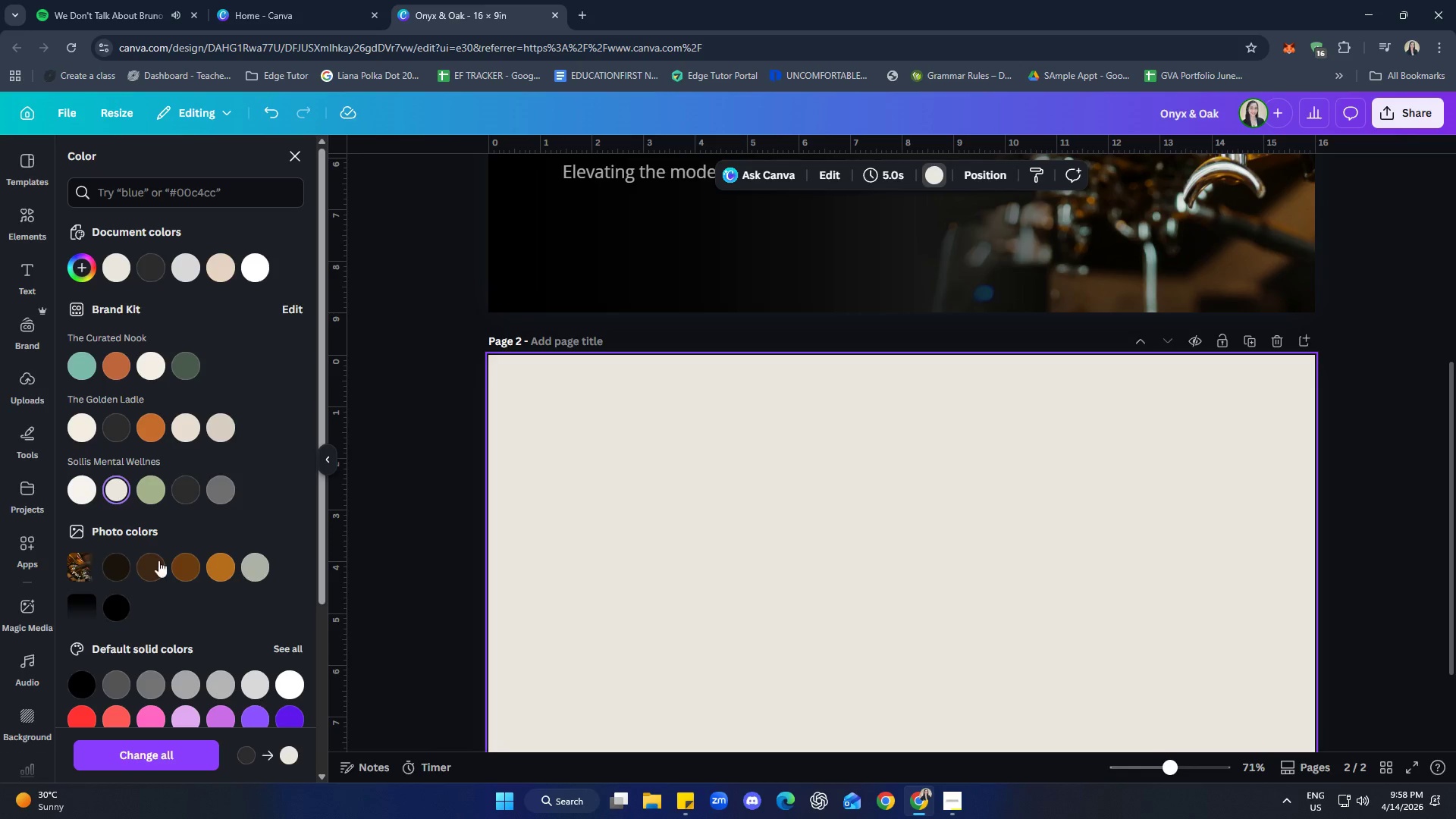 
left_click([73, 497])
 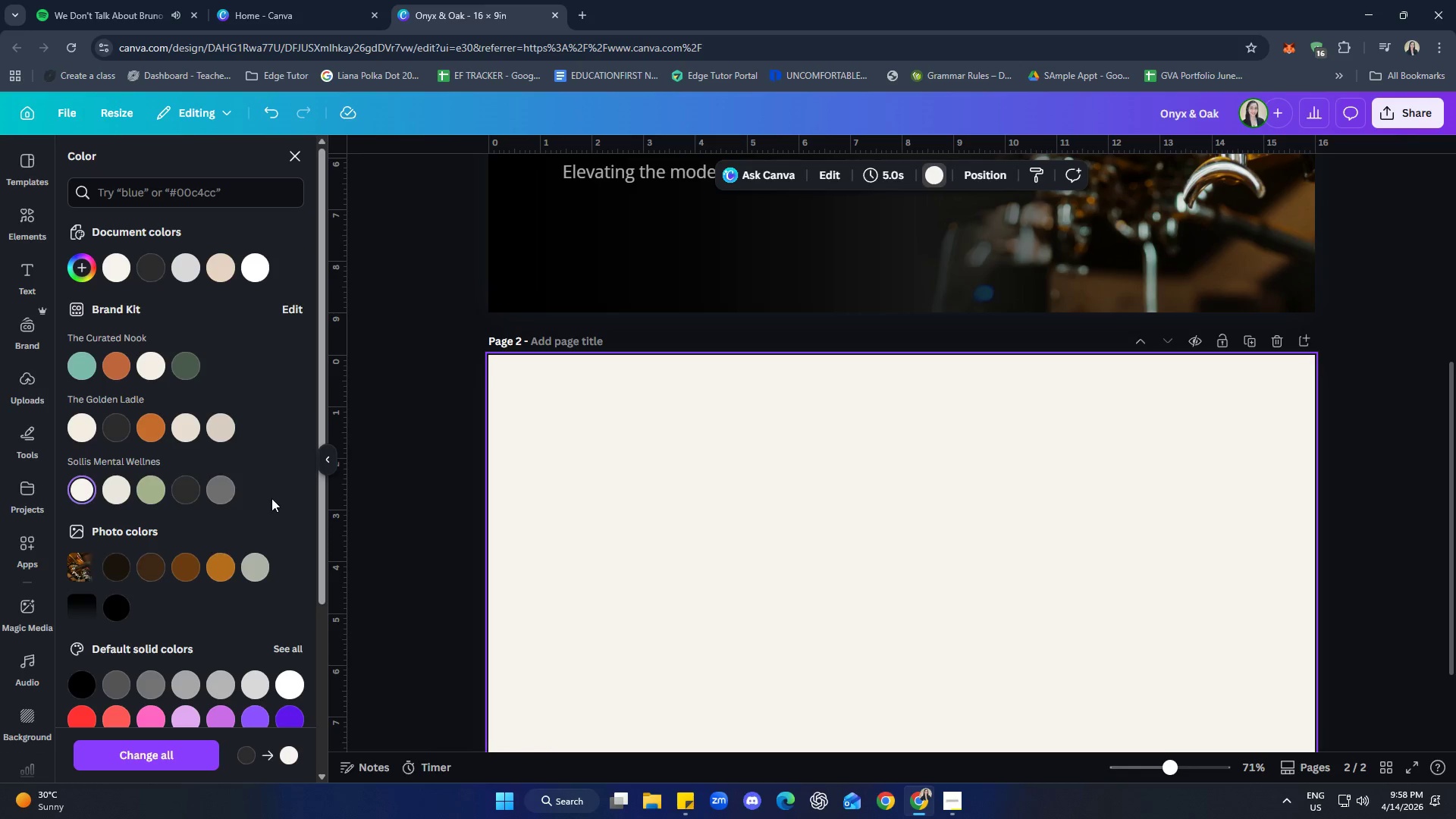 
scroll: coordinate [315, 562], scroll_direction: down, amount: 1.0
 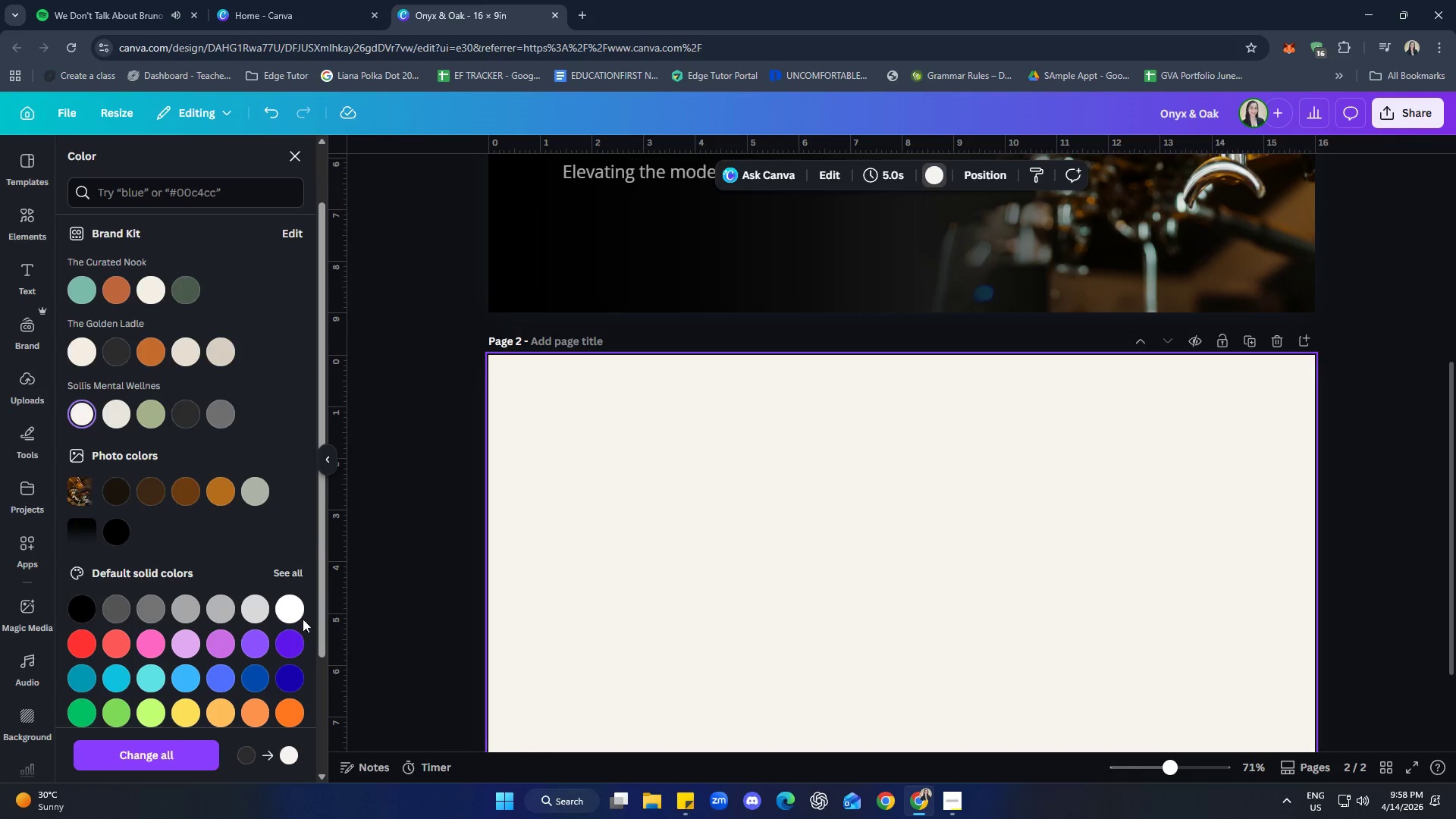 
left_click([285, 601])
 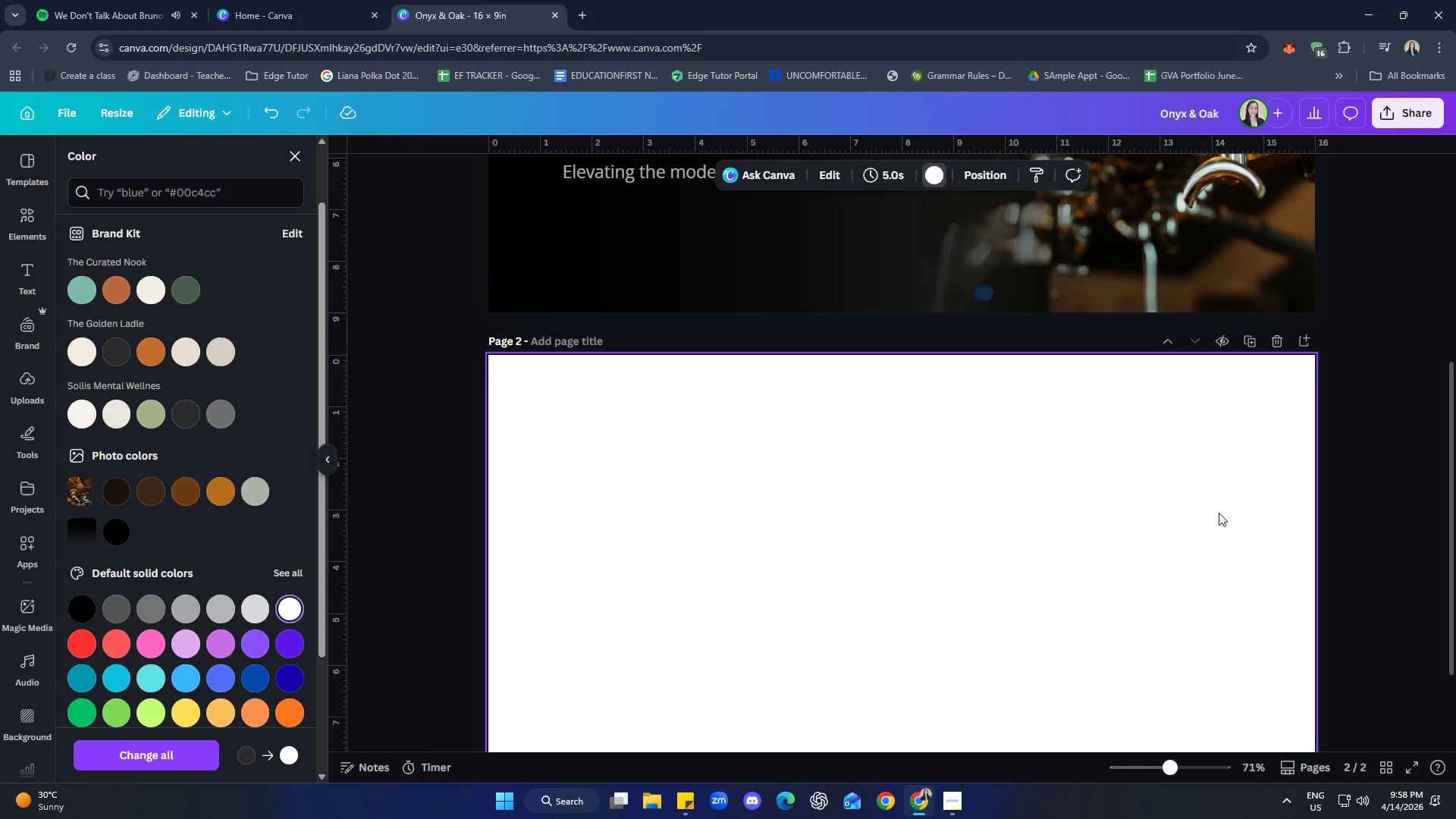 
left_click([1401, 471])
 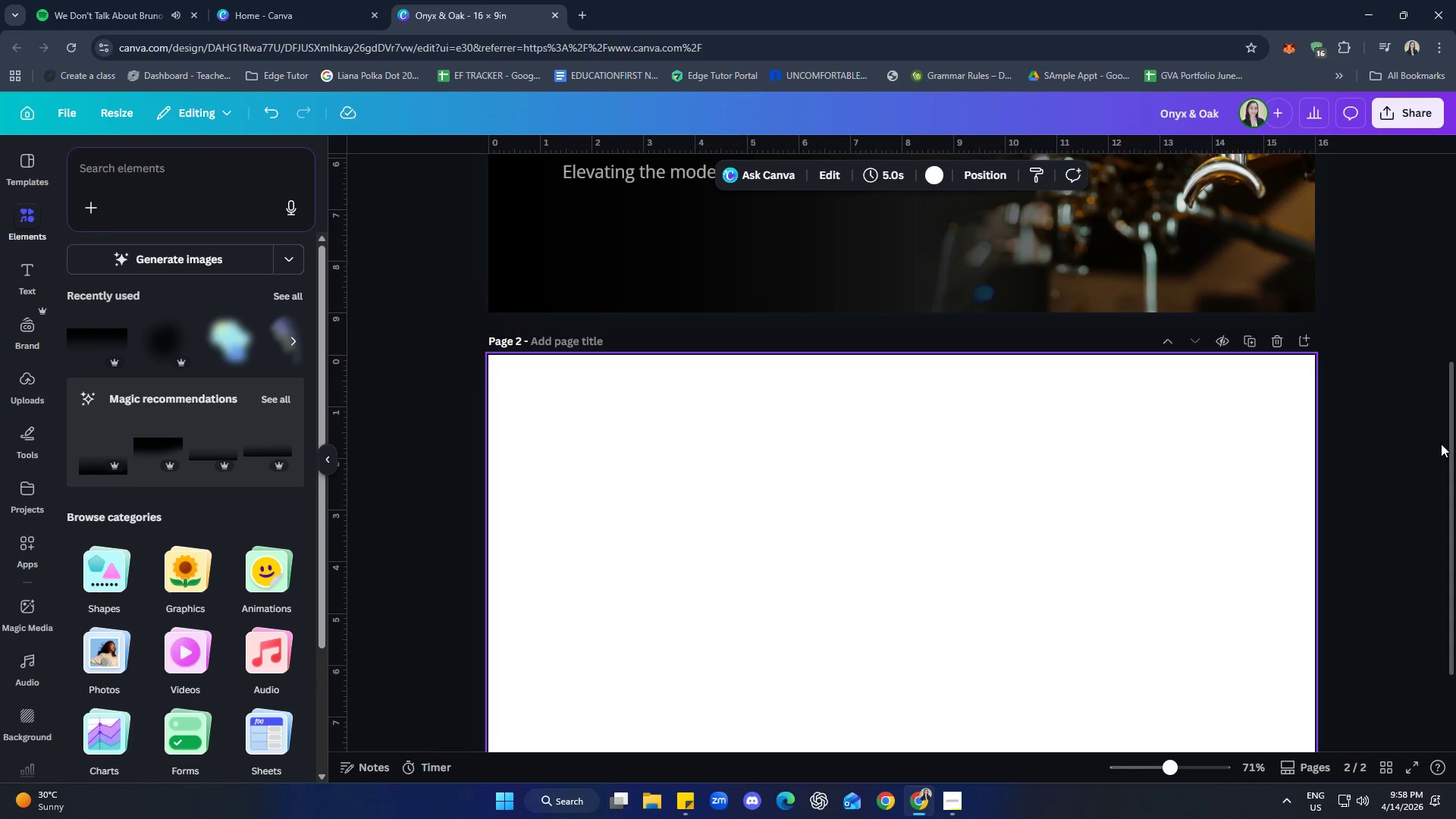 
wait(5.22)
 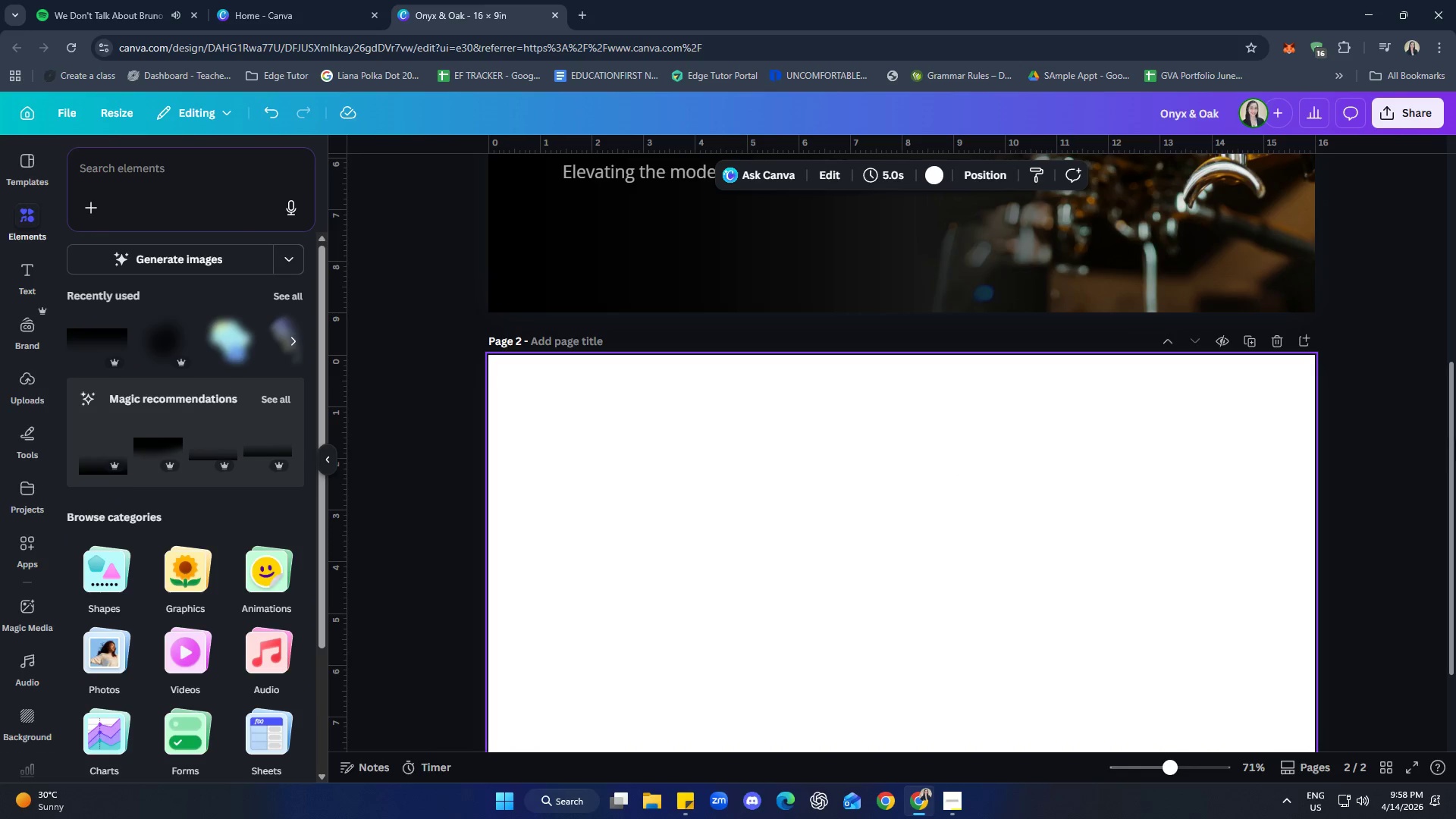 
scroll: coordinate [1348, 521], scroll_direction: up, amount: 4.0
 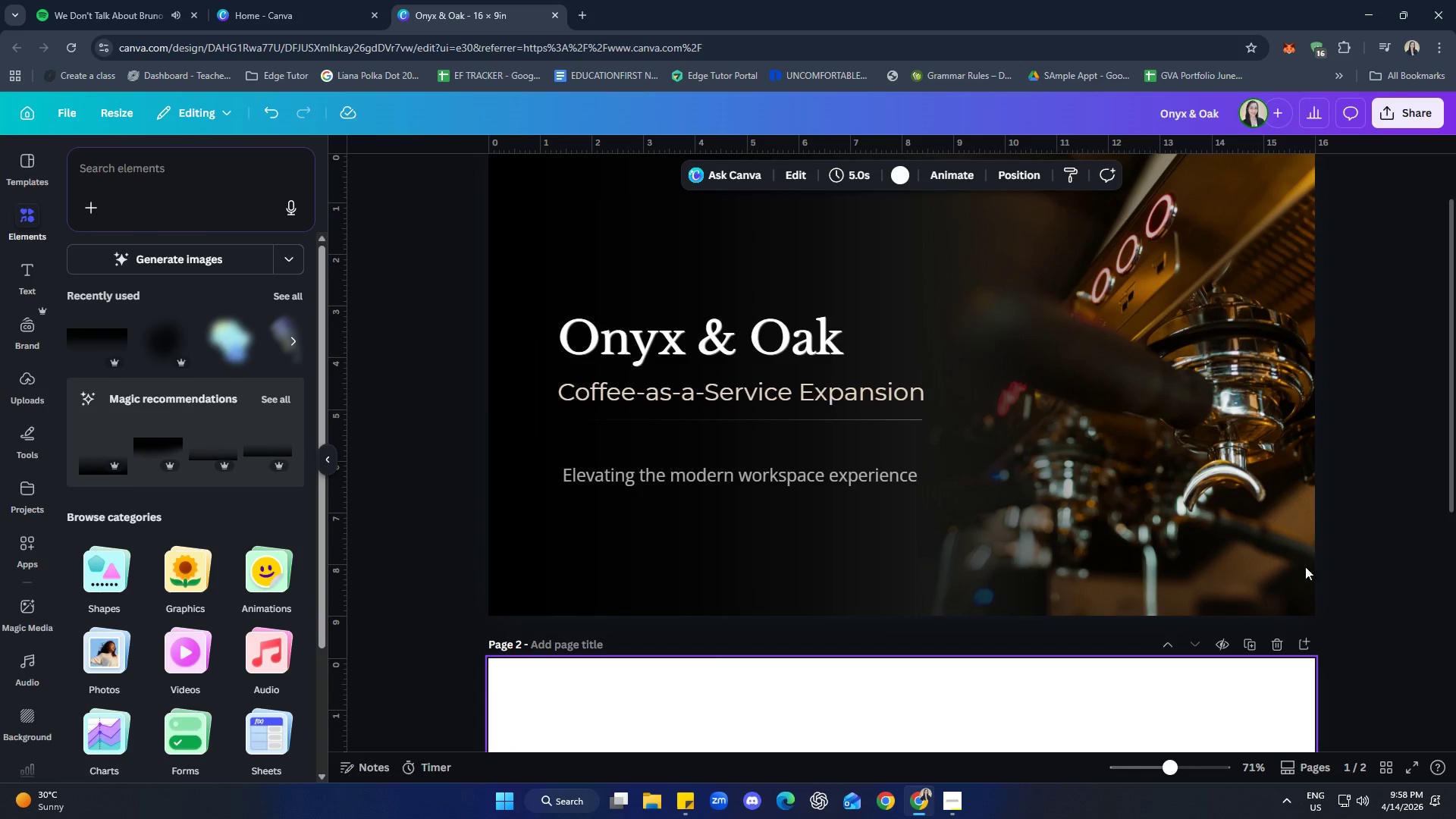 
left_click([737, 562])
 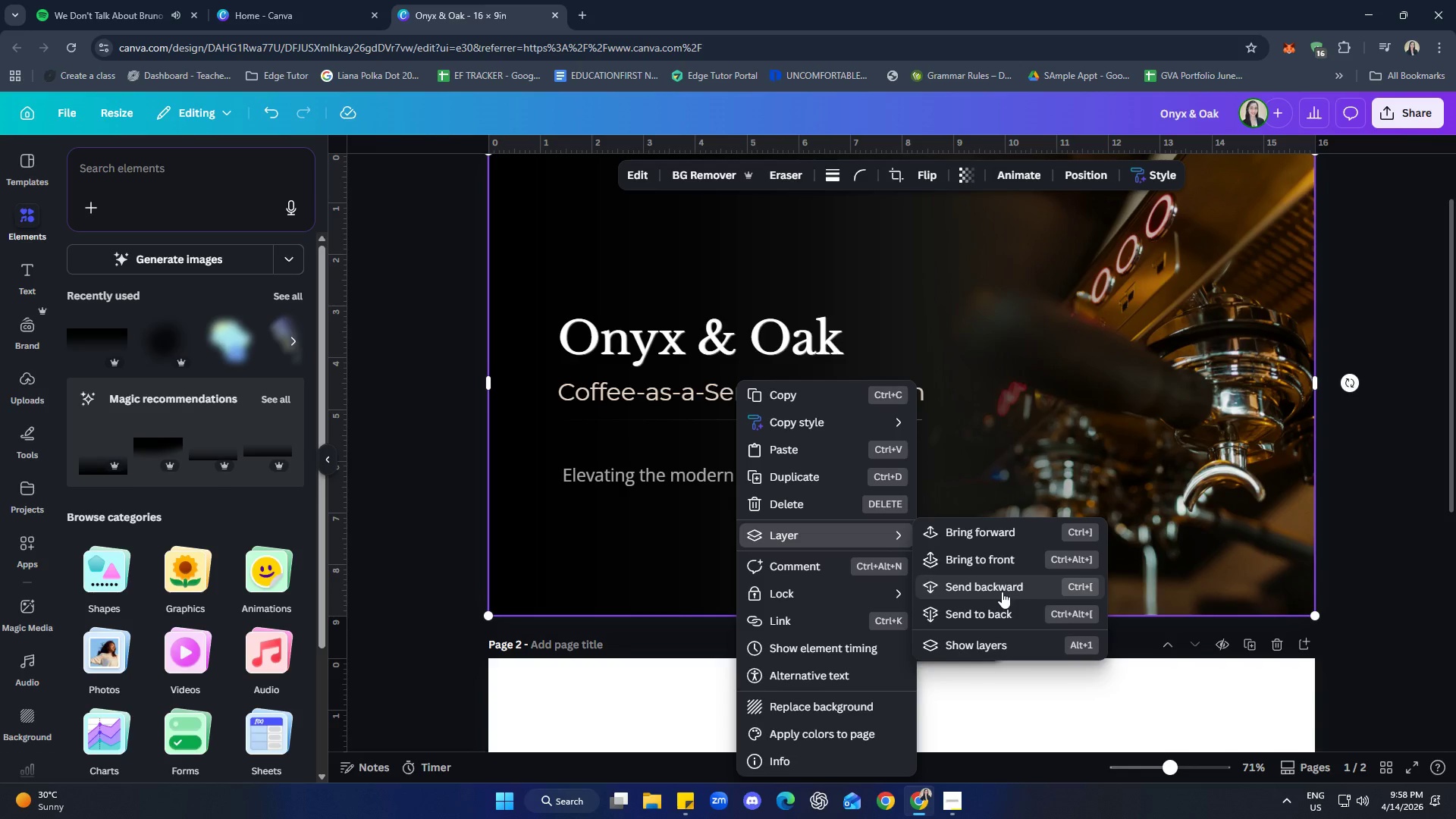 
left_click([995, 615])
 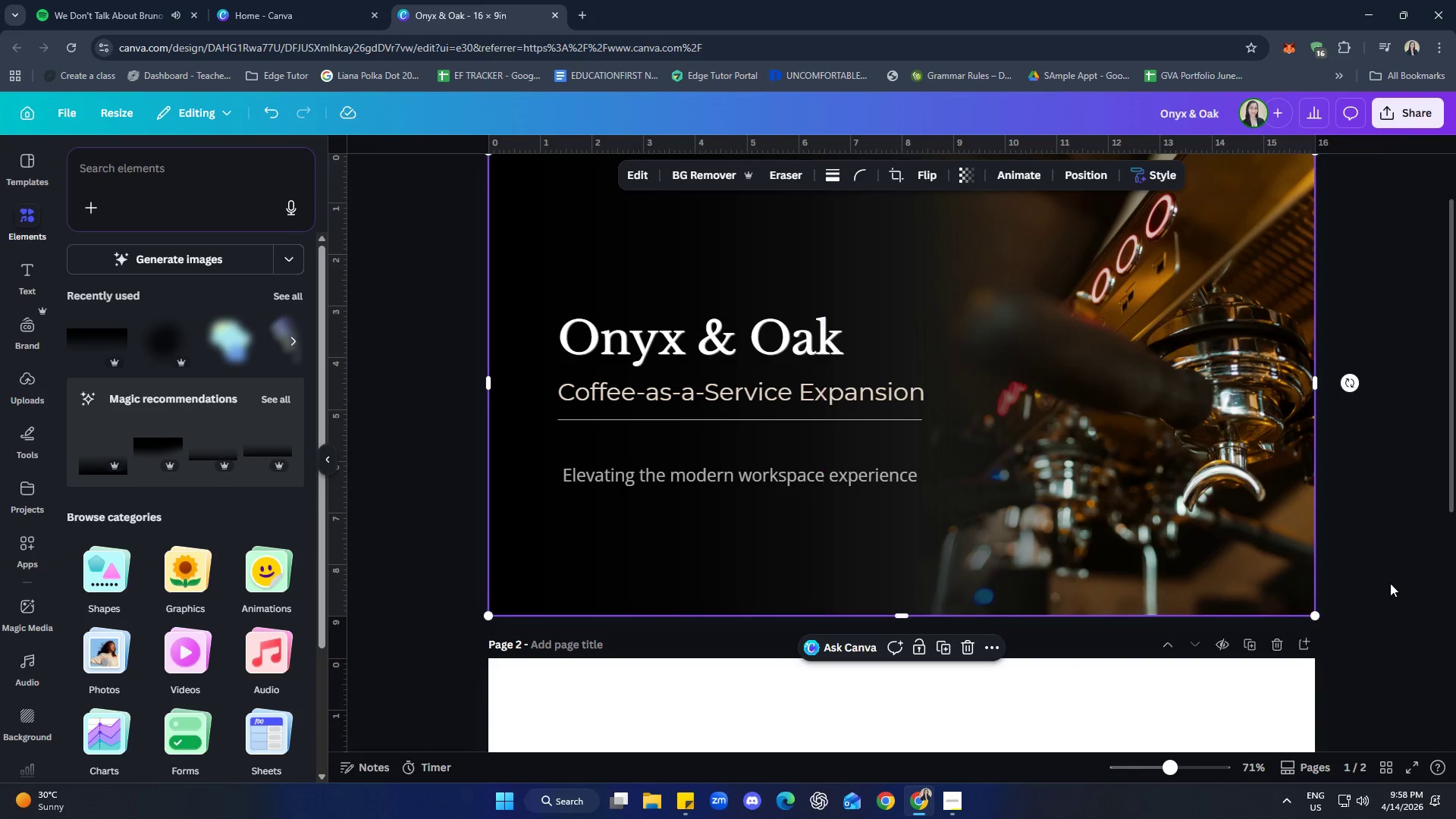 
left_click([1412, 574])
 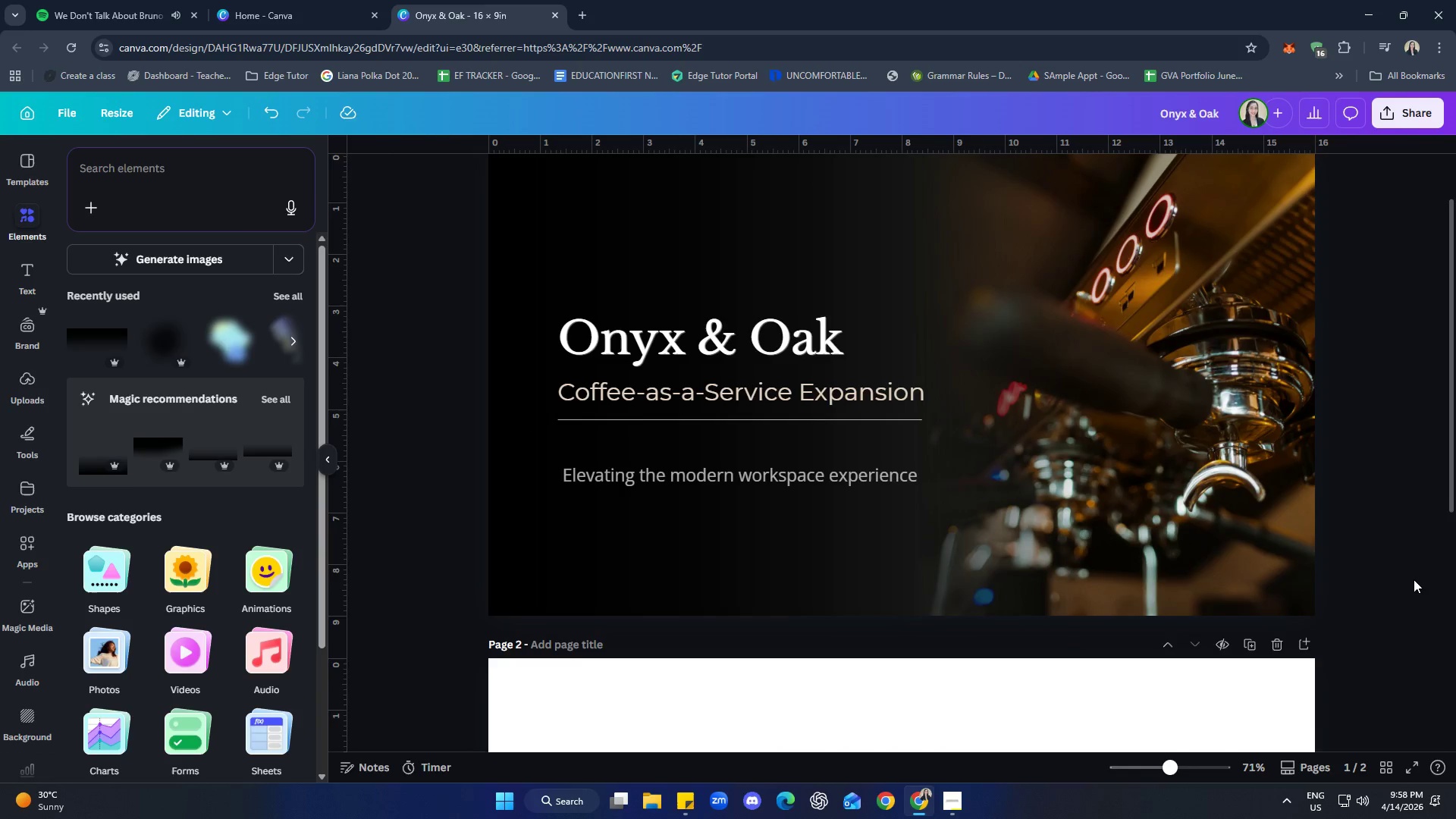 
scroll: coordinate [1414, 582], scroll_direction: up, amount: 1.0